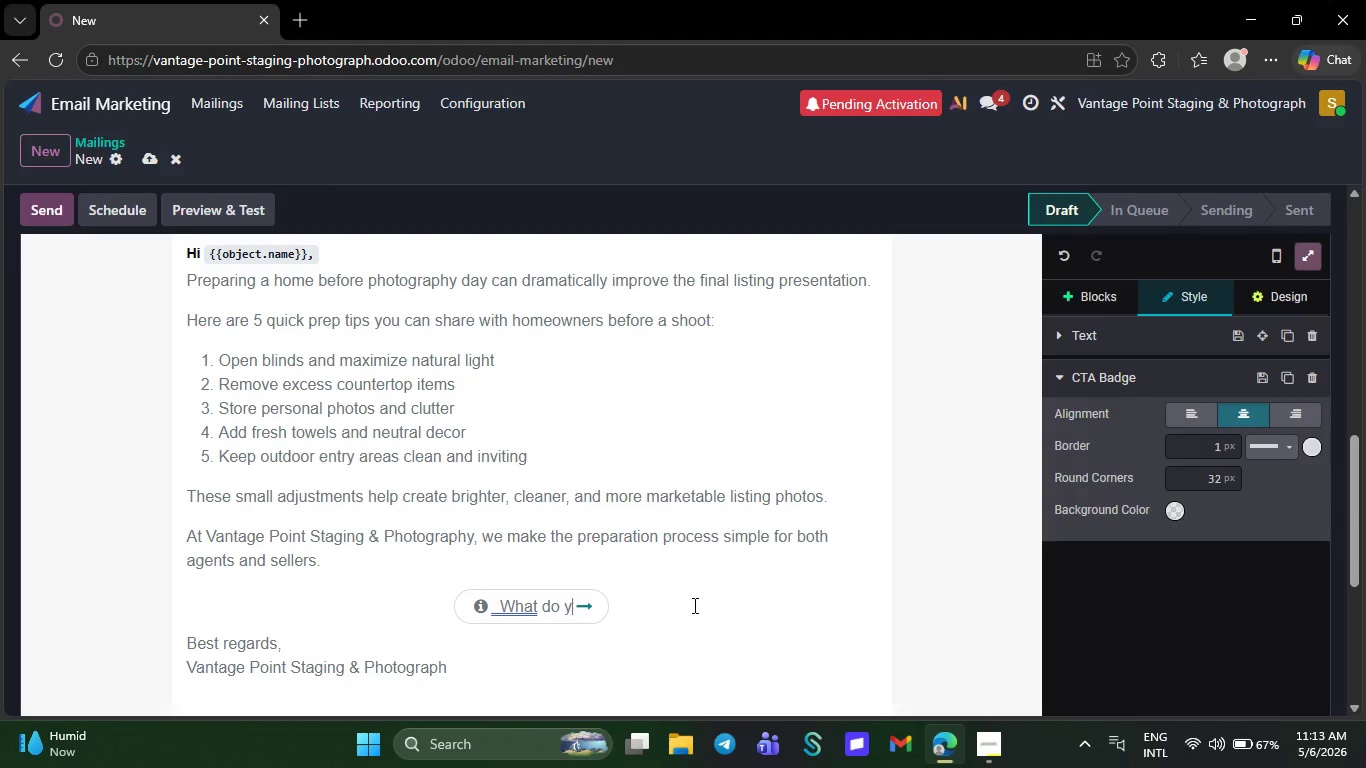 
key(Backspace)
 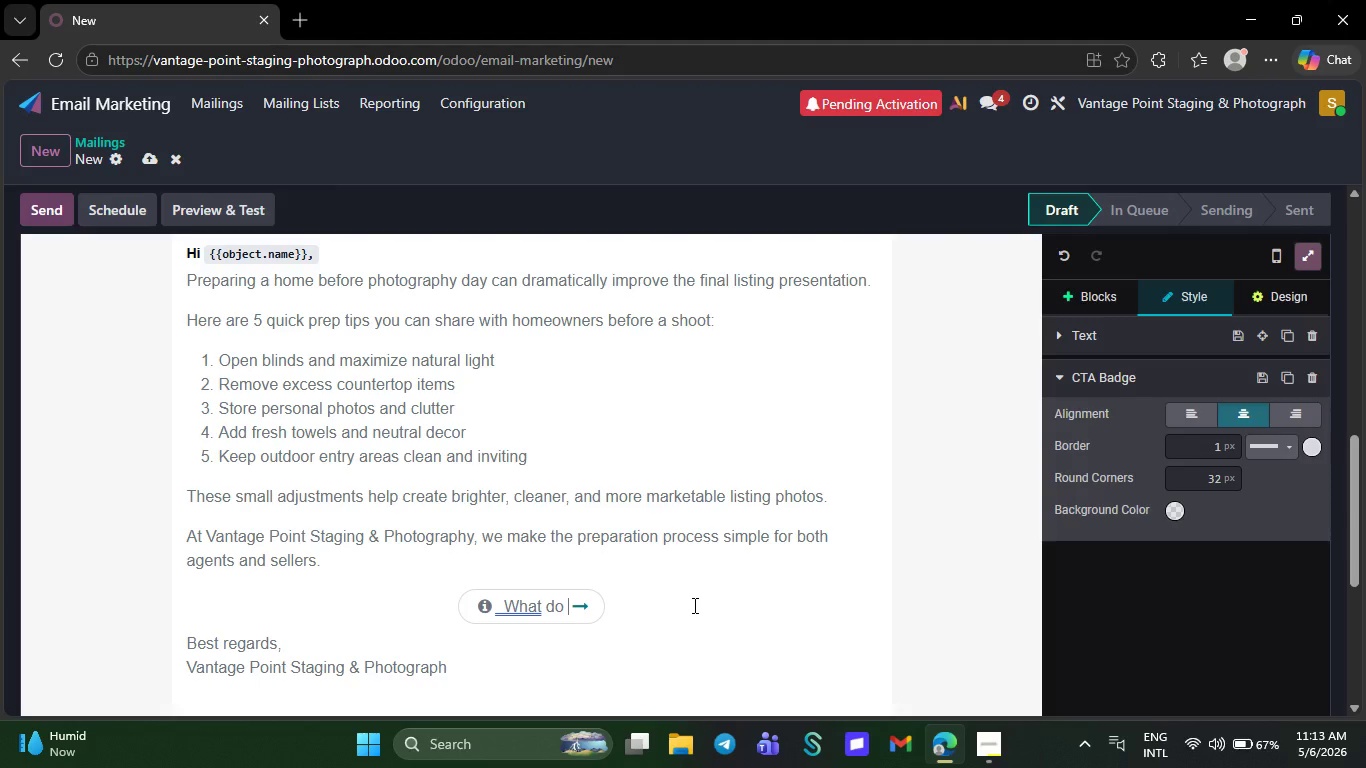 
key(Backspace)
 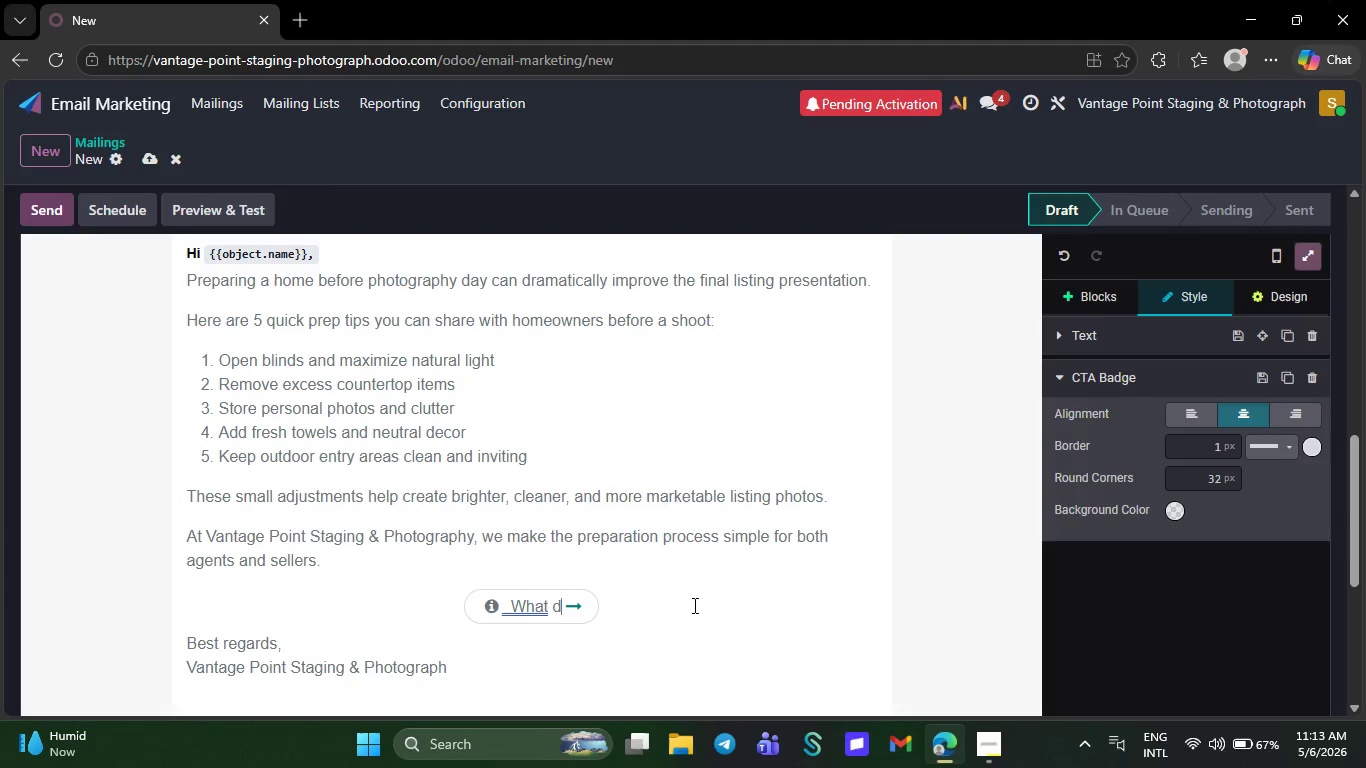 
key(Backspace)
 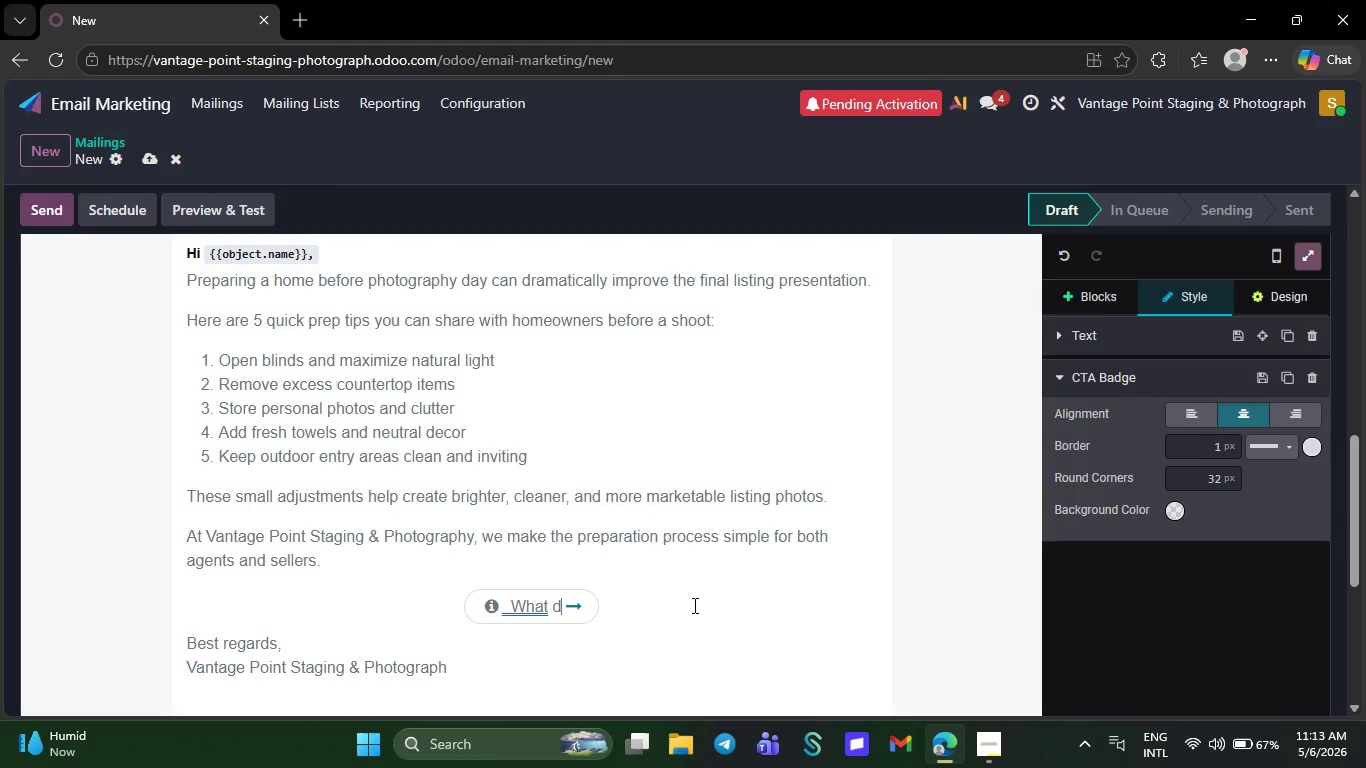 
key(Backspace)
 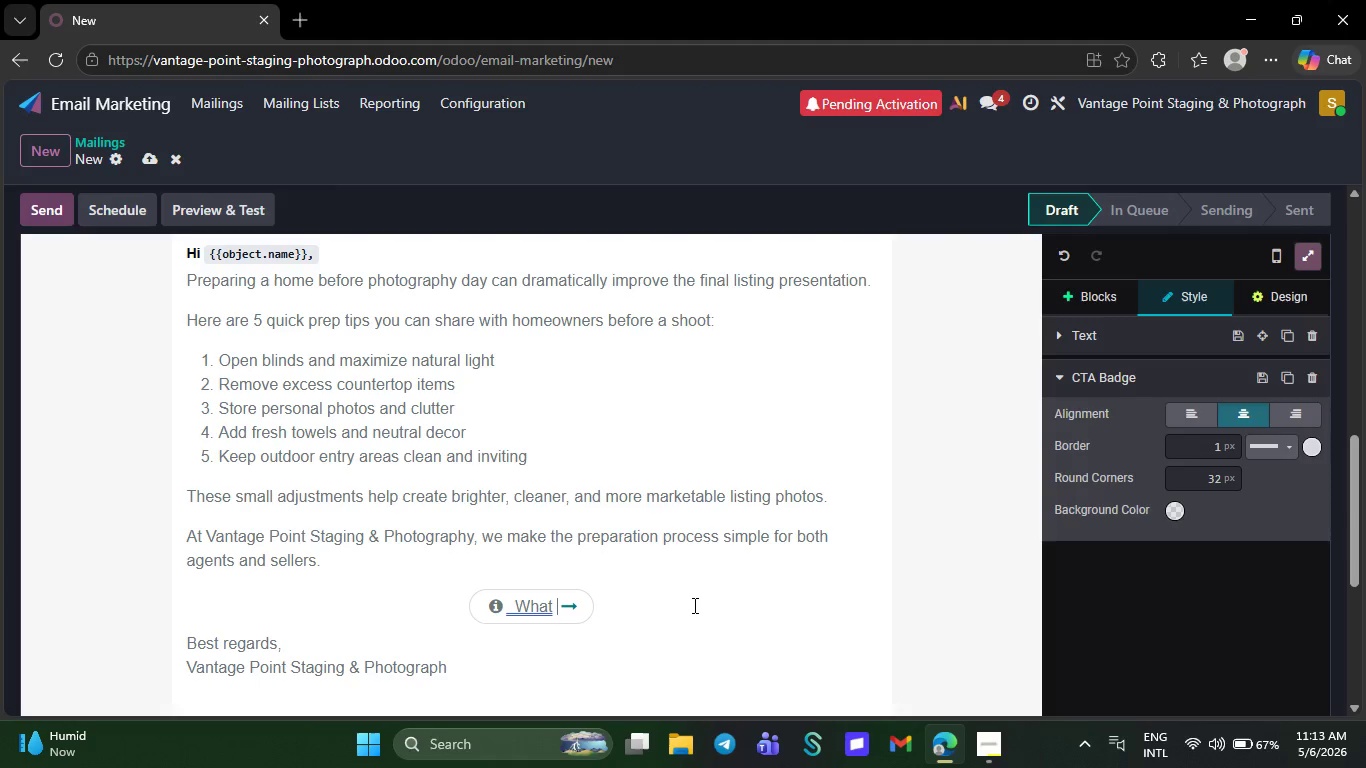 
key(Backspace)
 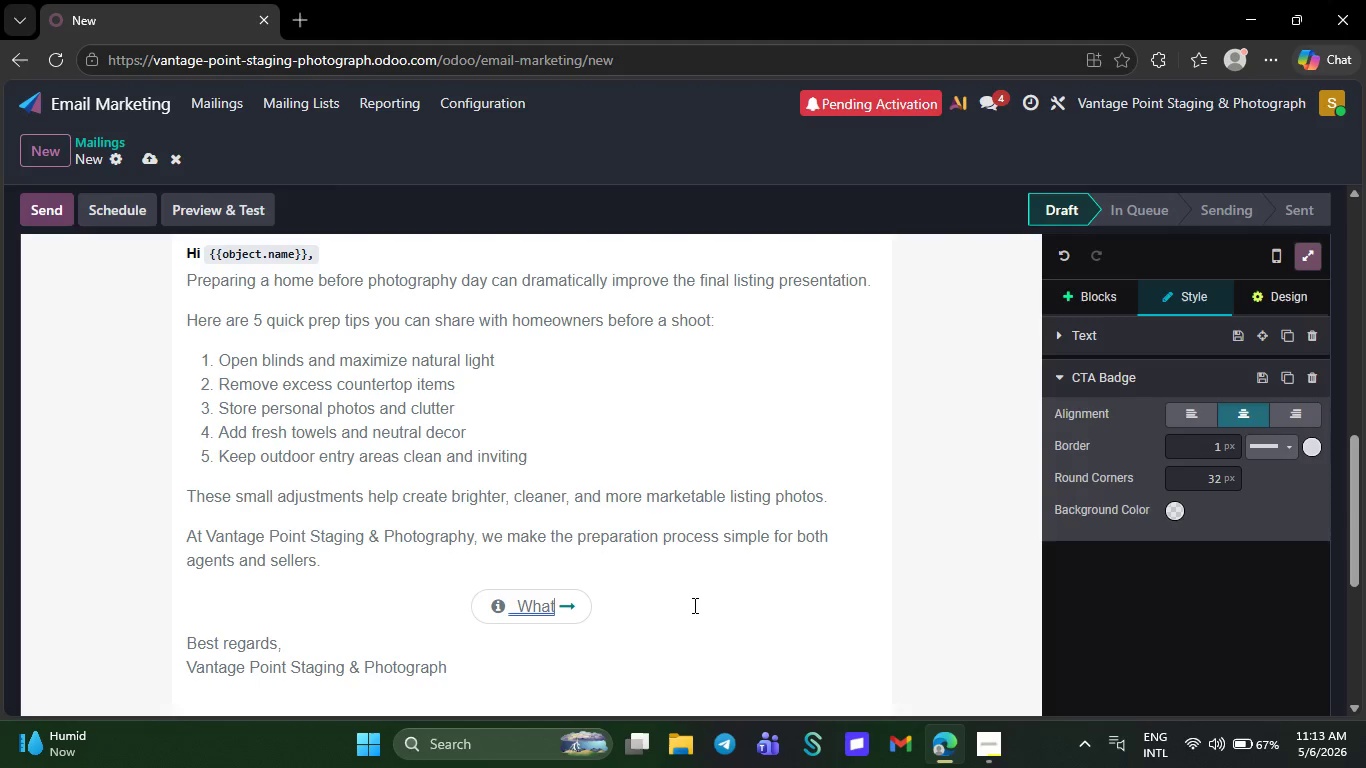 
key(Backspace)
 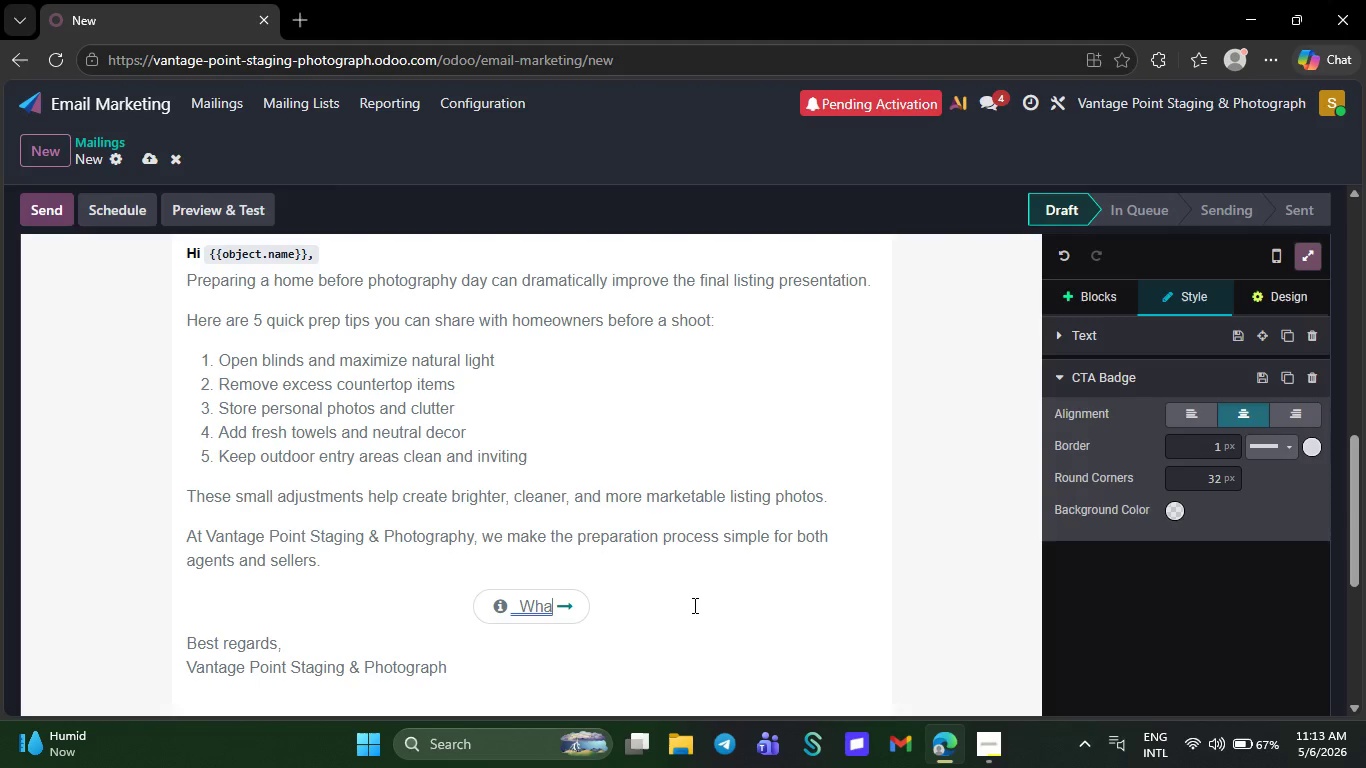 
key(Backspace)
 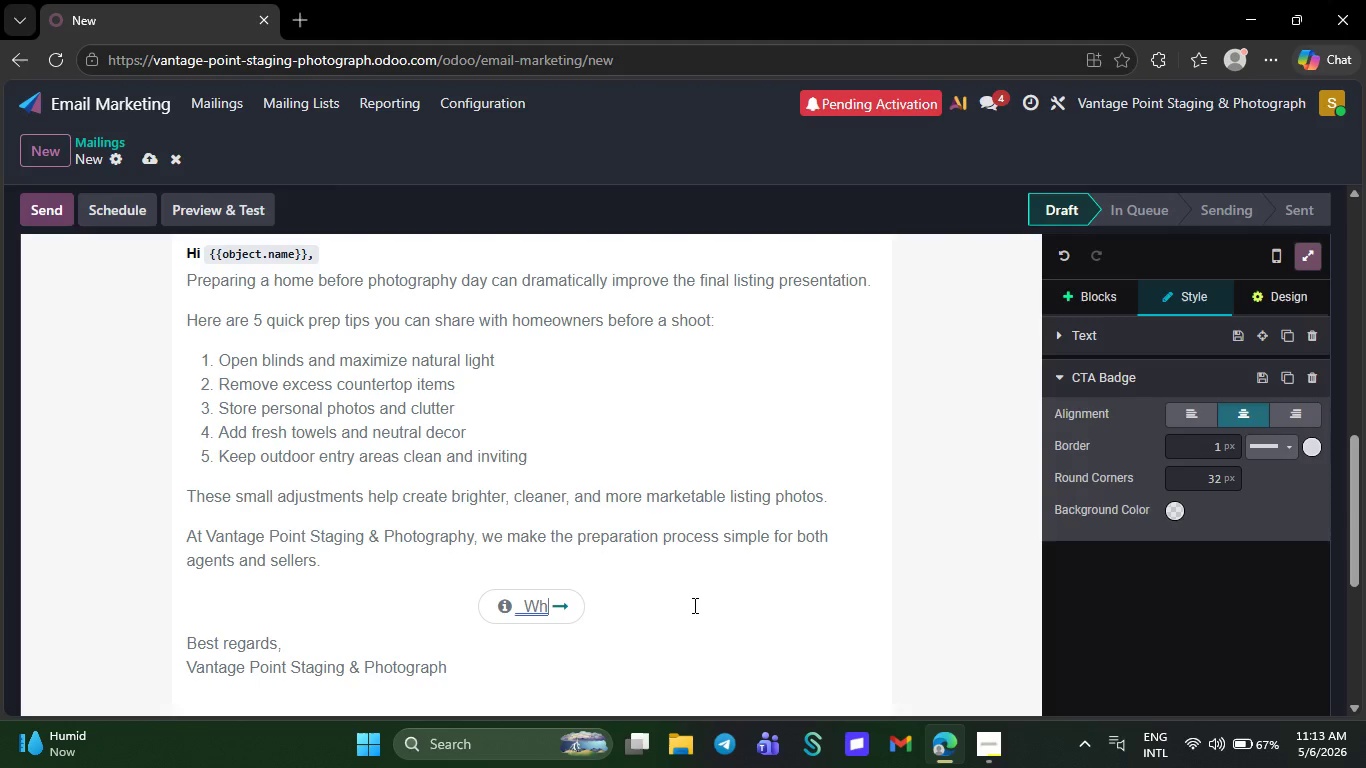 
key(Backspace)
 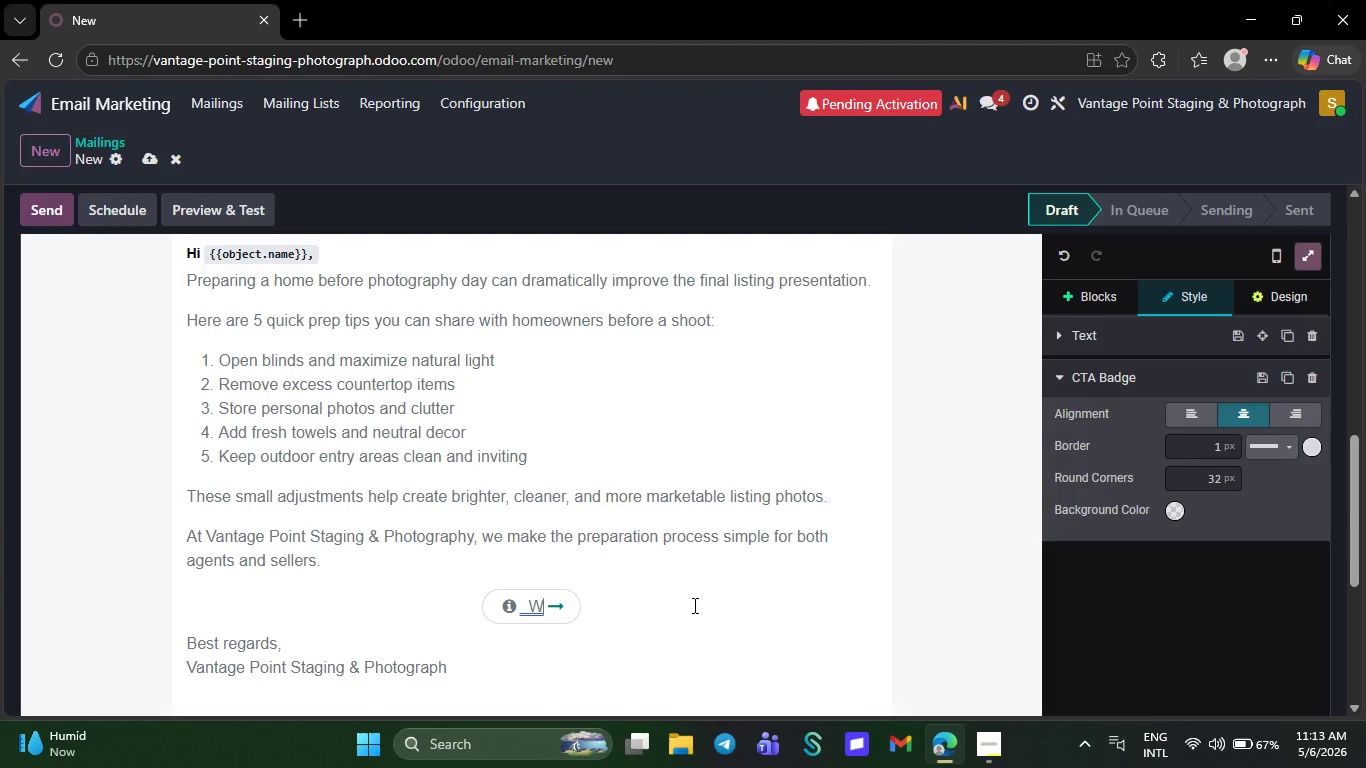 
key(Backspace)
 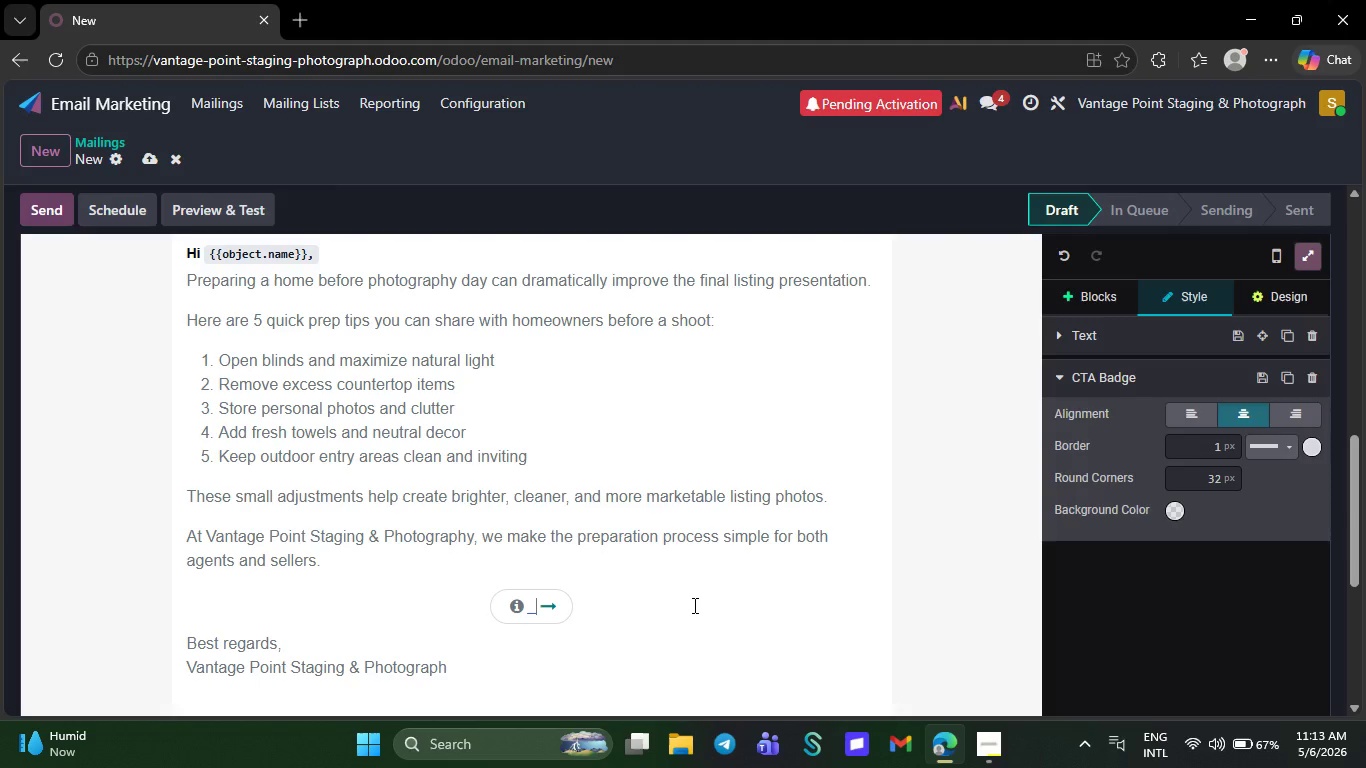 
key(Backspace)
 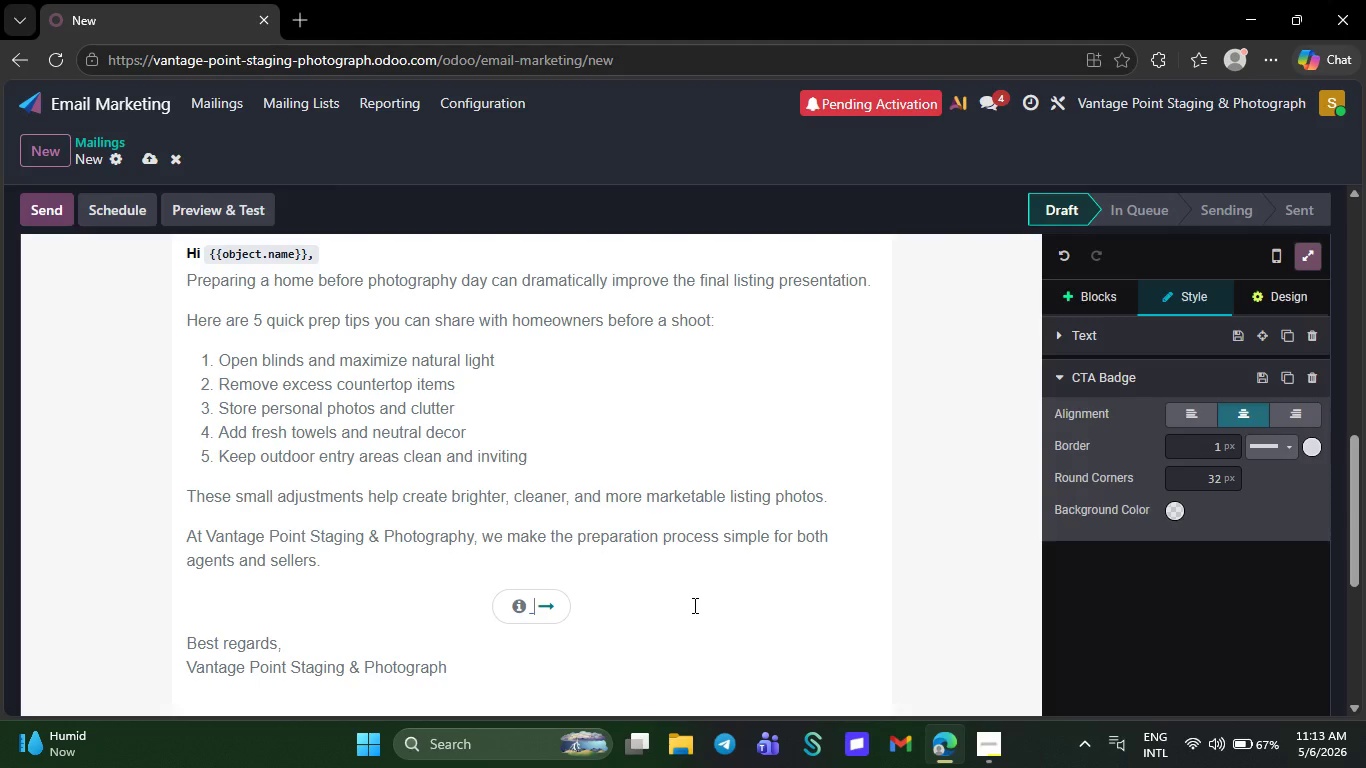 
key(Backspace)
 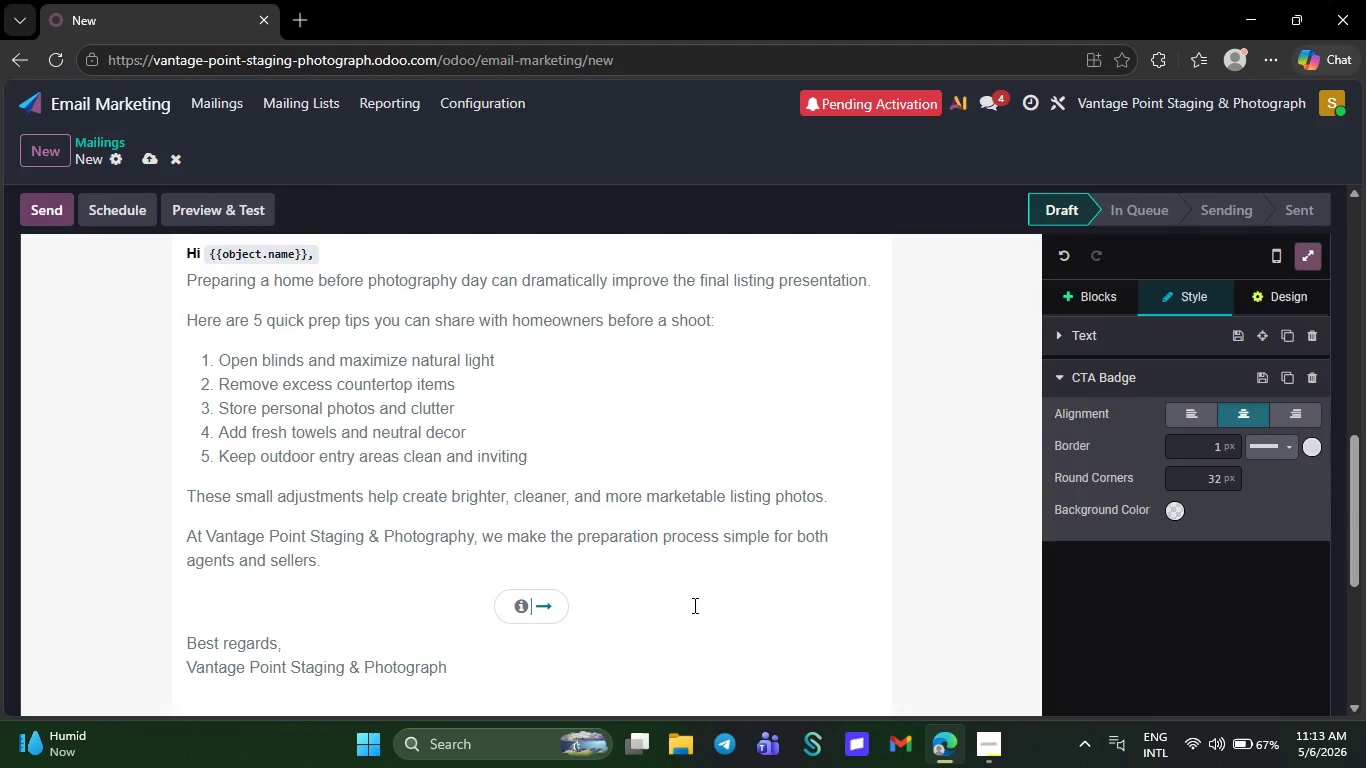 
type( Schedule Your Next D)
key(Backspace)
type(Shoot)
 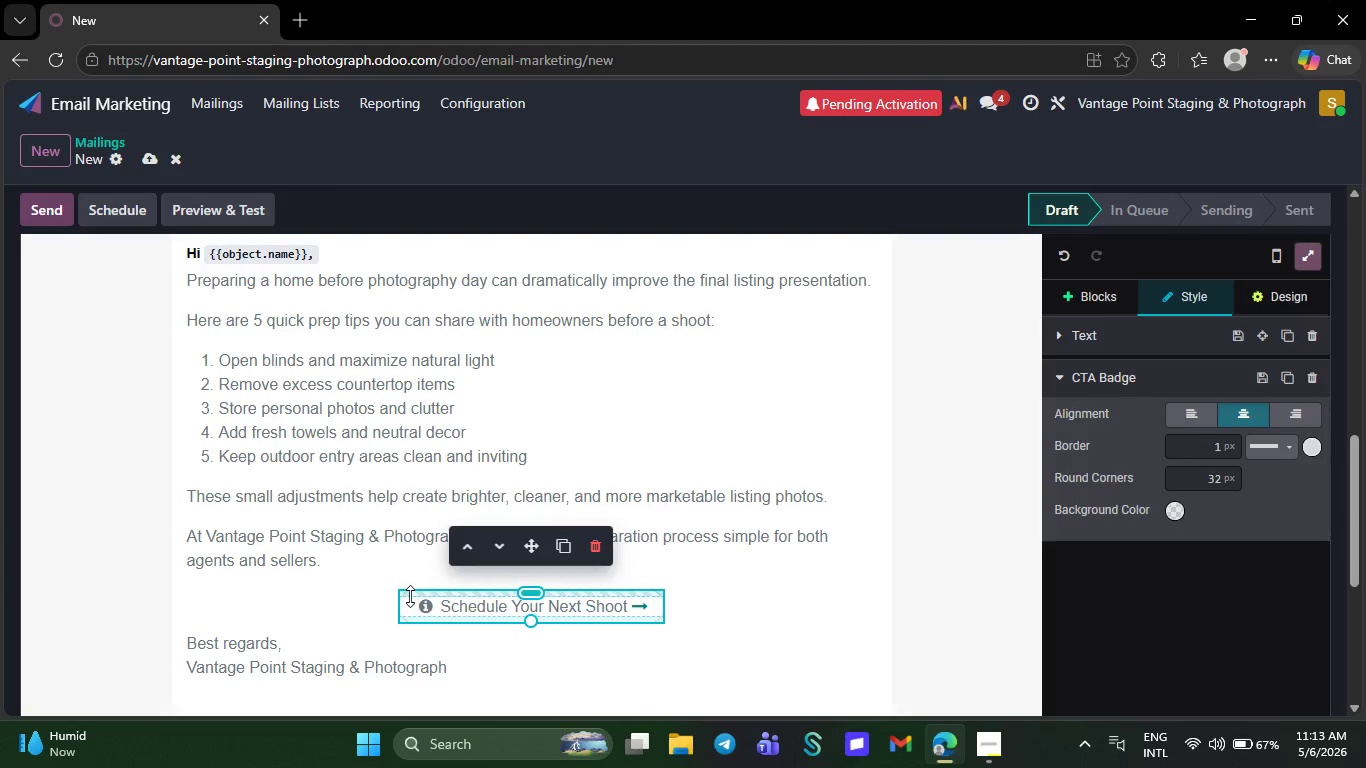 
left_click([402, 607])
 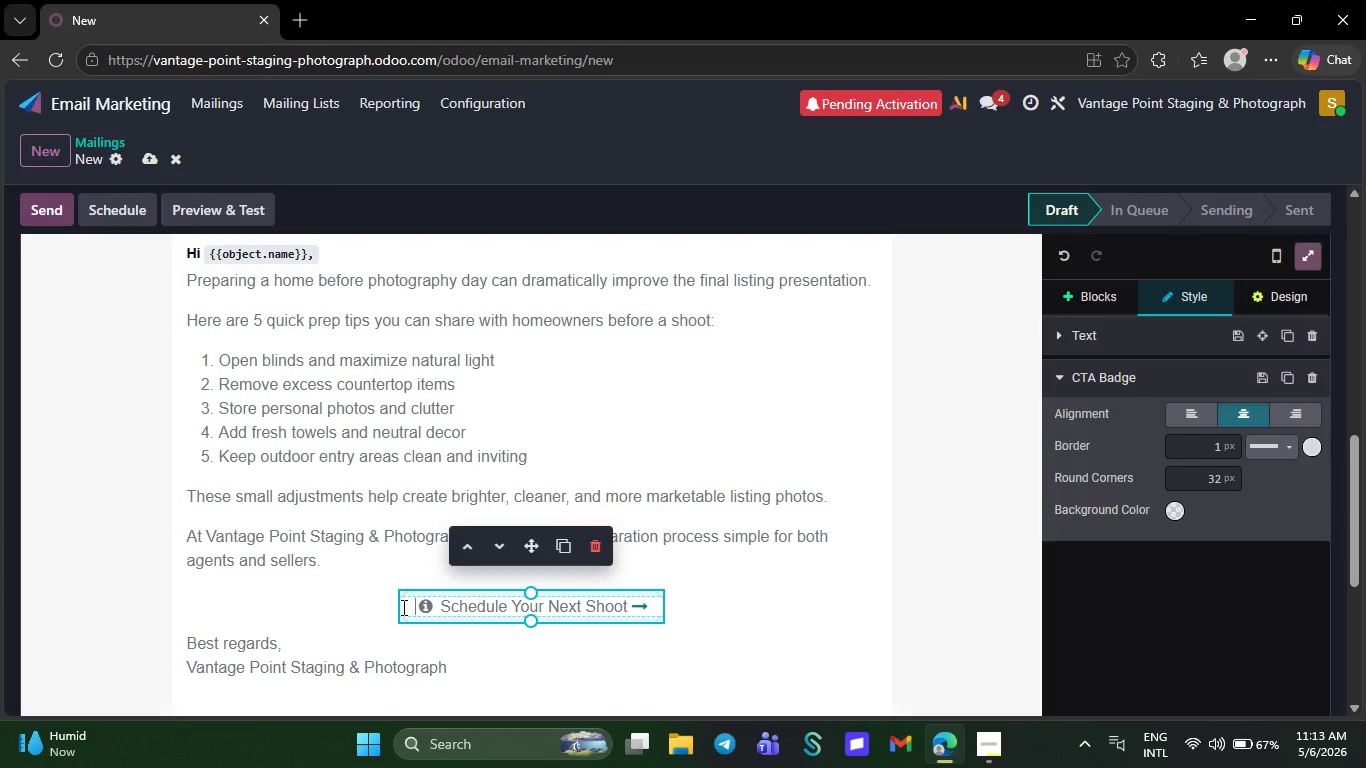 
left_click_drag(start_coordinate=[402, 607], to_coordinate=[664, 611])
 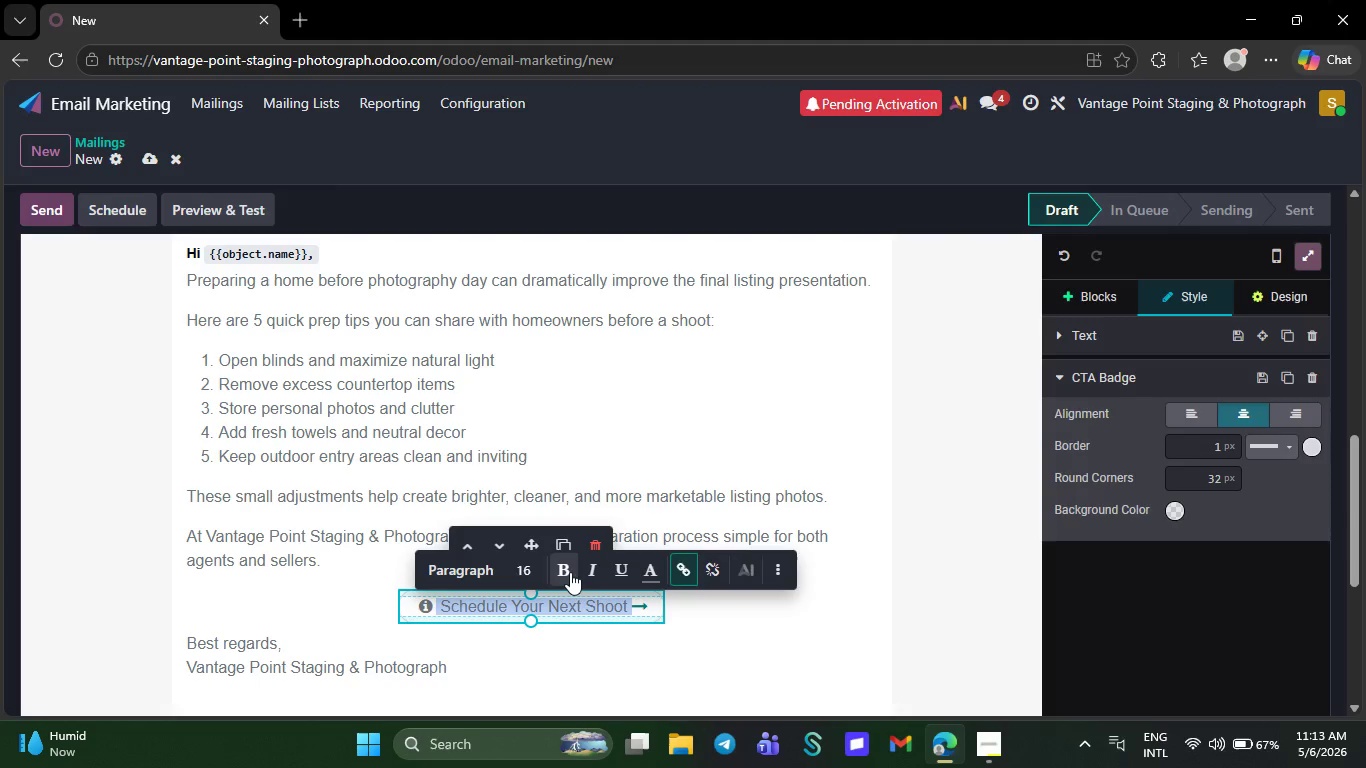 
left_click([564, 569])
 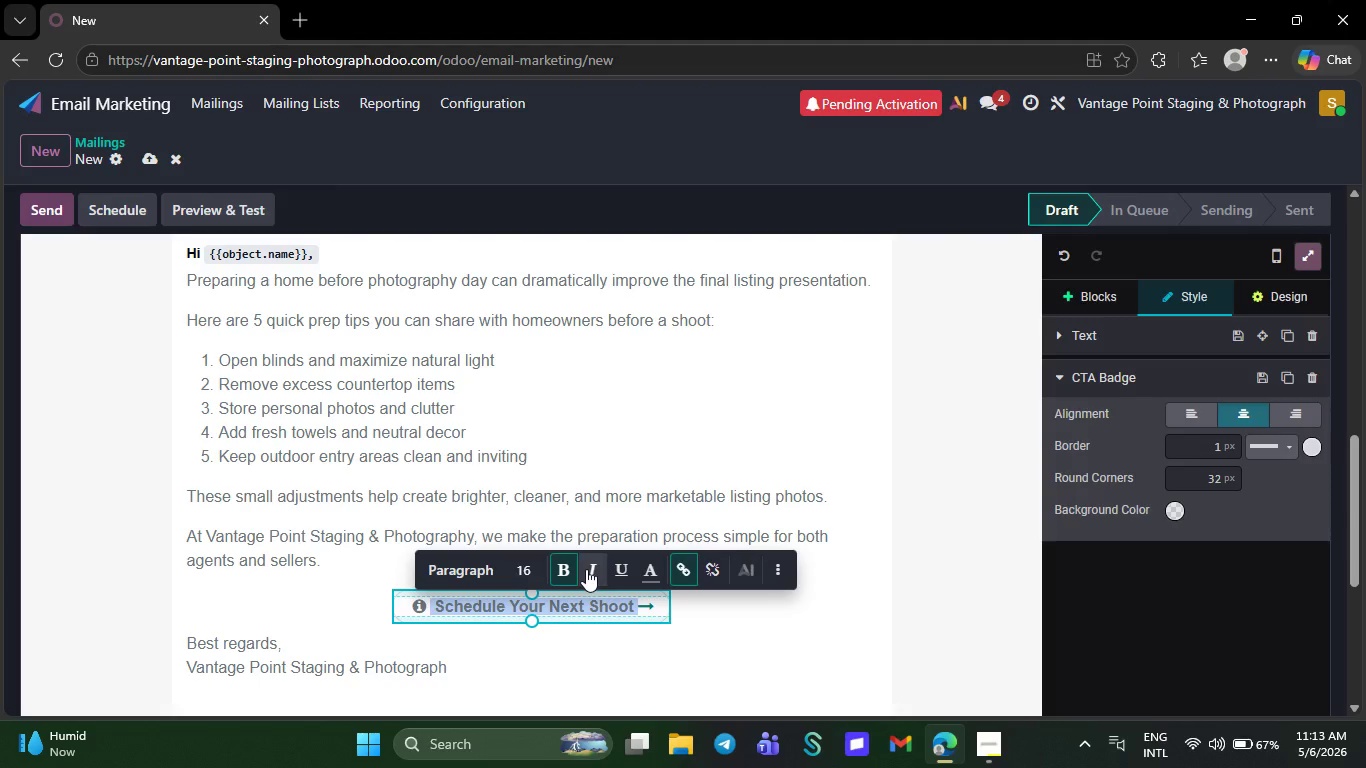 
left_click([586, 569])
 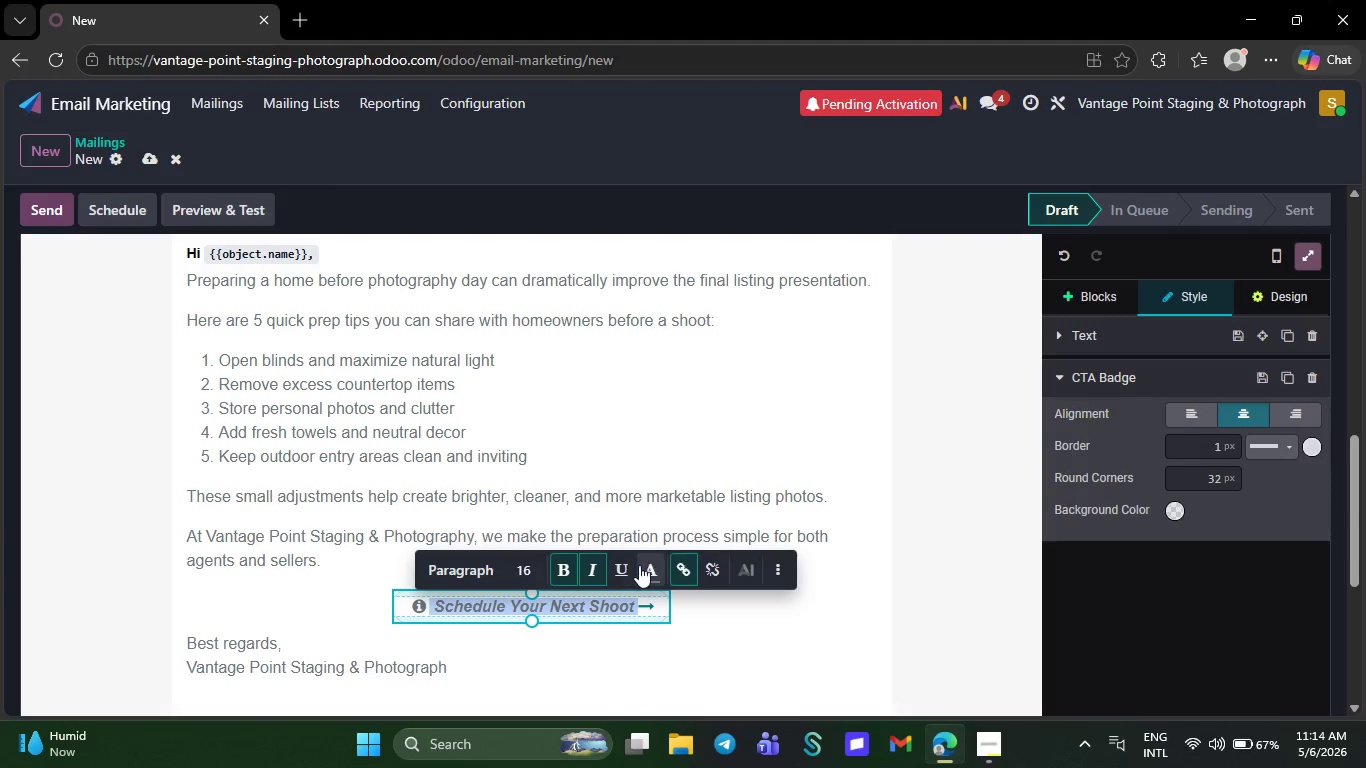 
left_click([647, 566])
 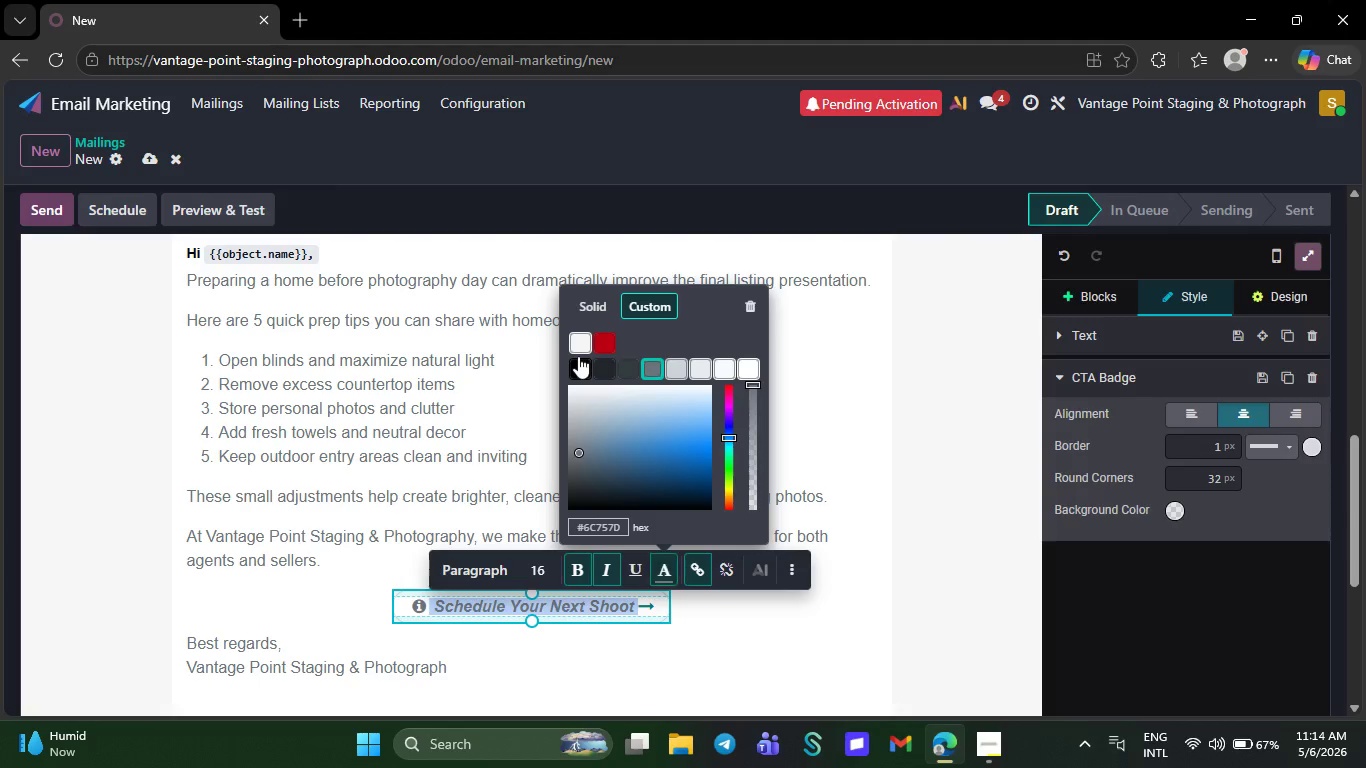 
left_click([577, 337])
 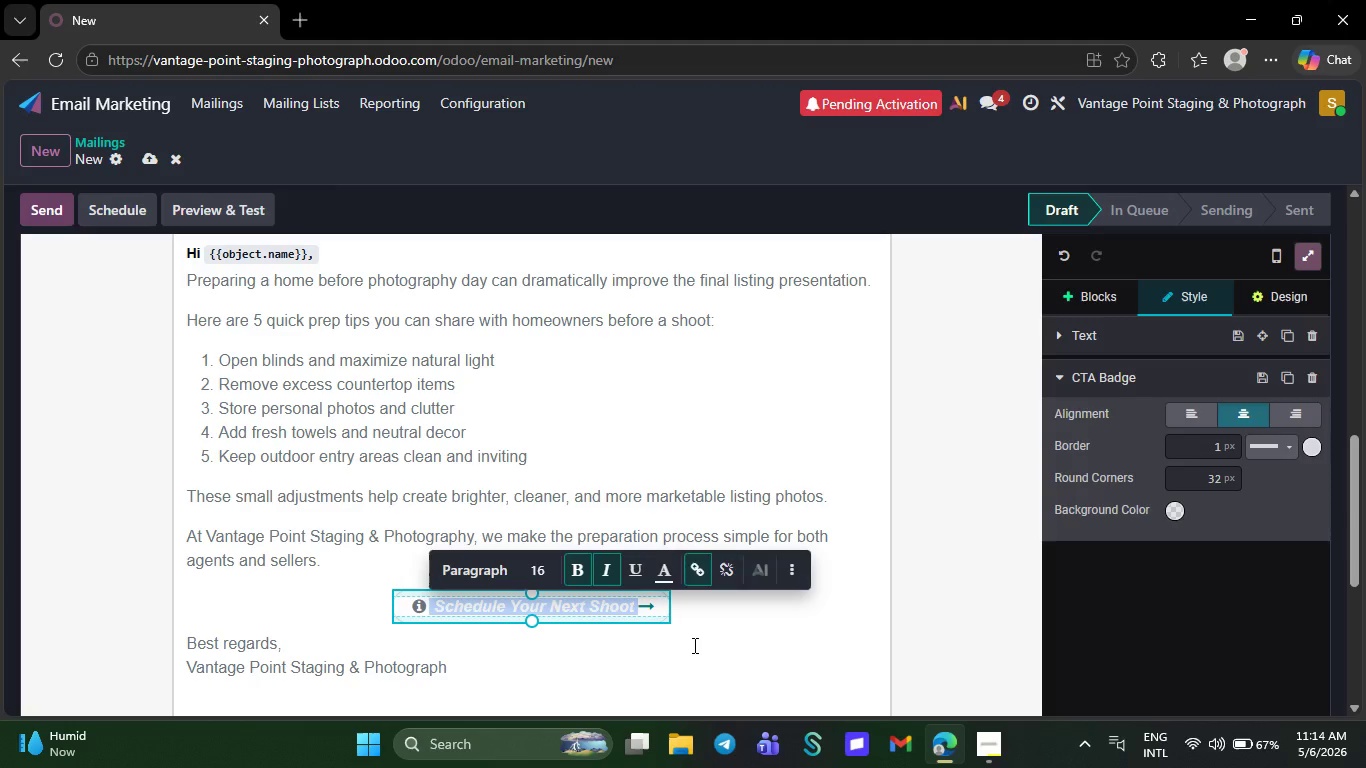 
left_click([693, 645])
 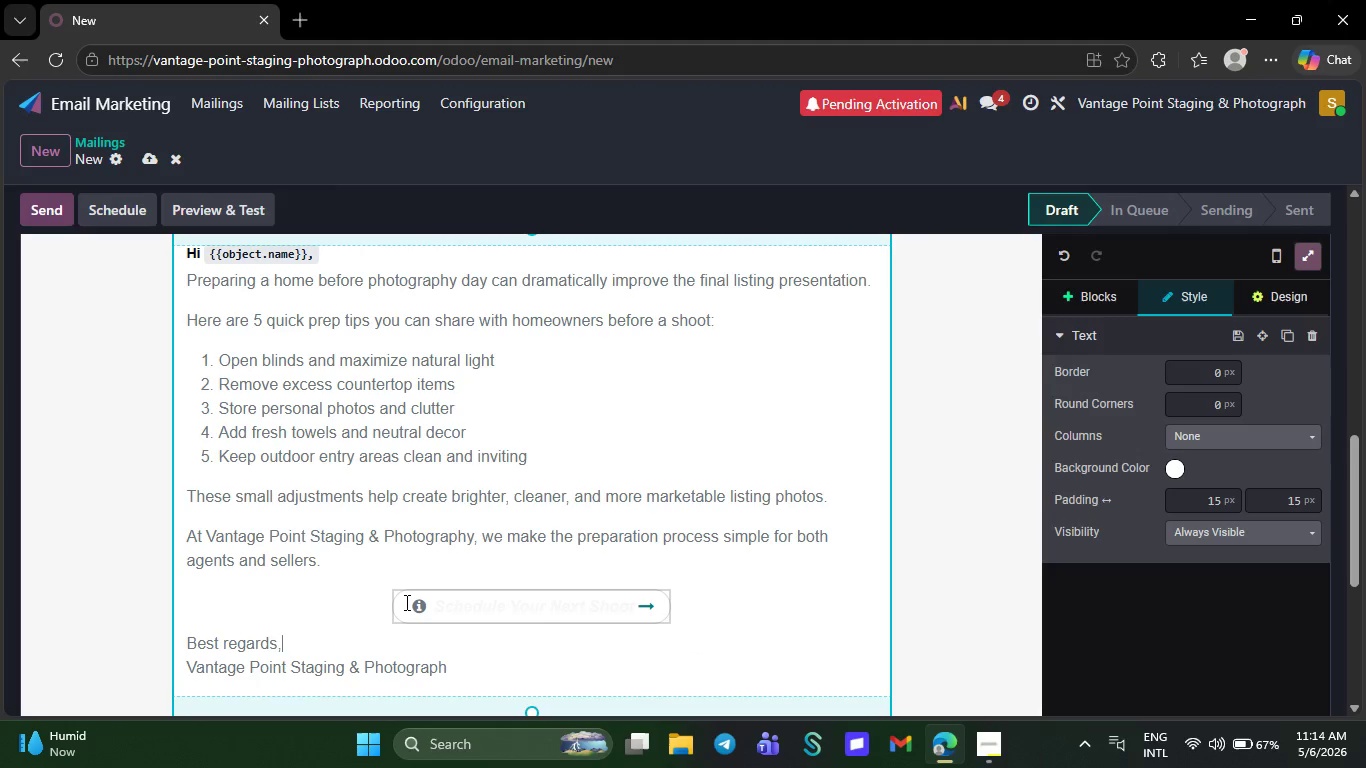 
left_click([405, 602])
 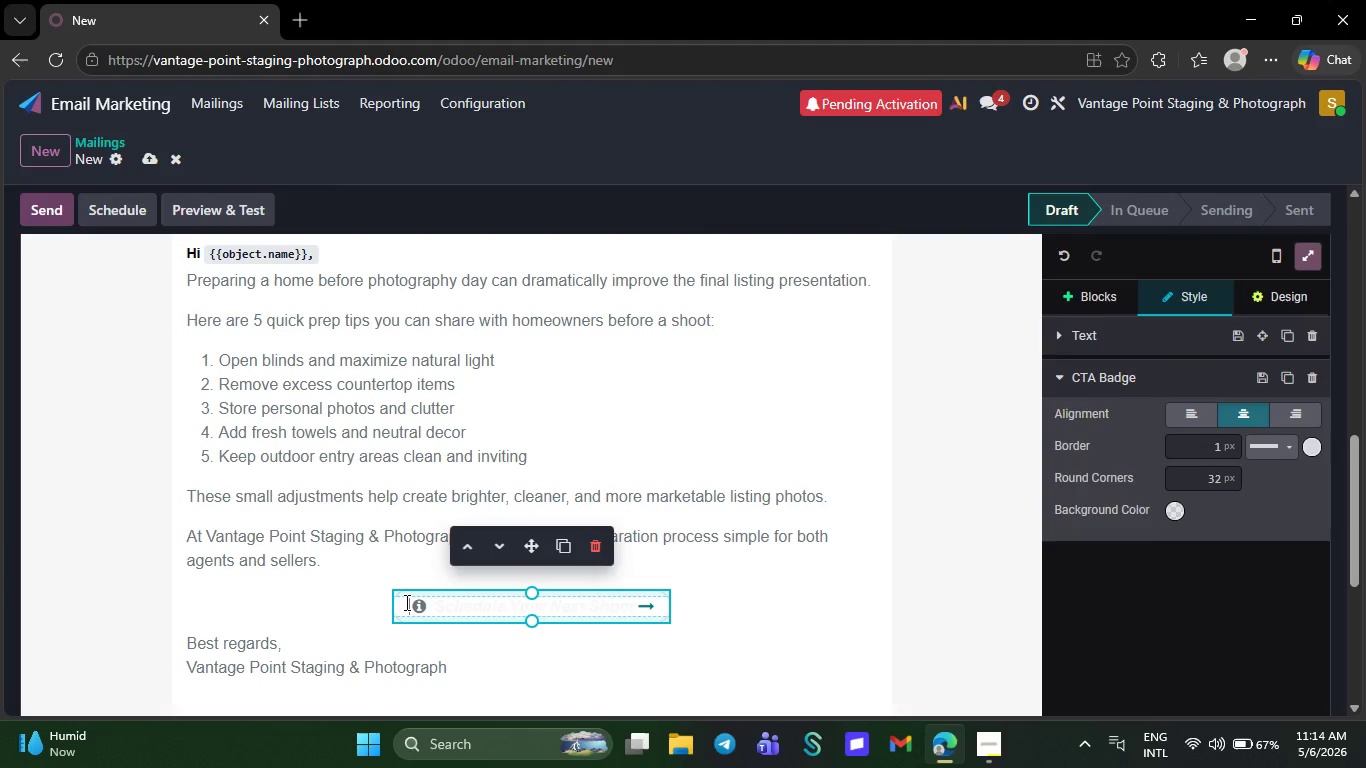 
left_click_drag(start_coordinate=[405, 602], to_coordinate=[674, 608])
 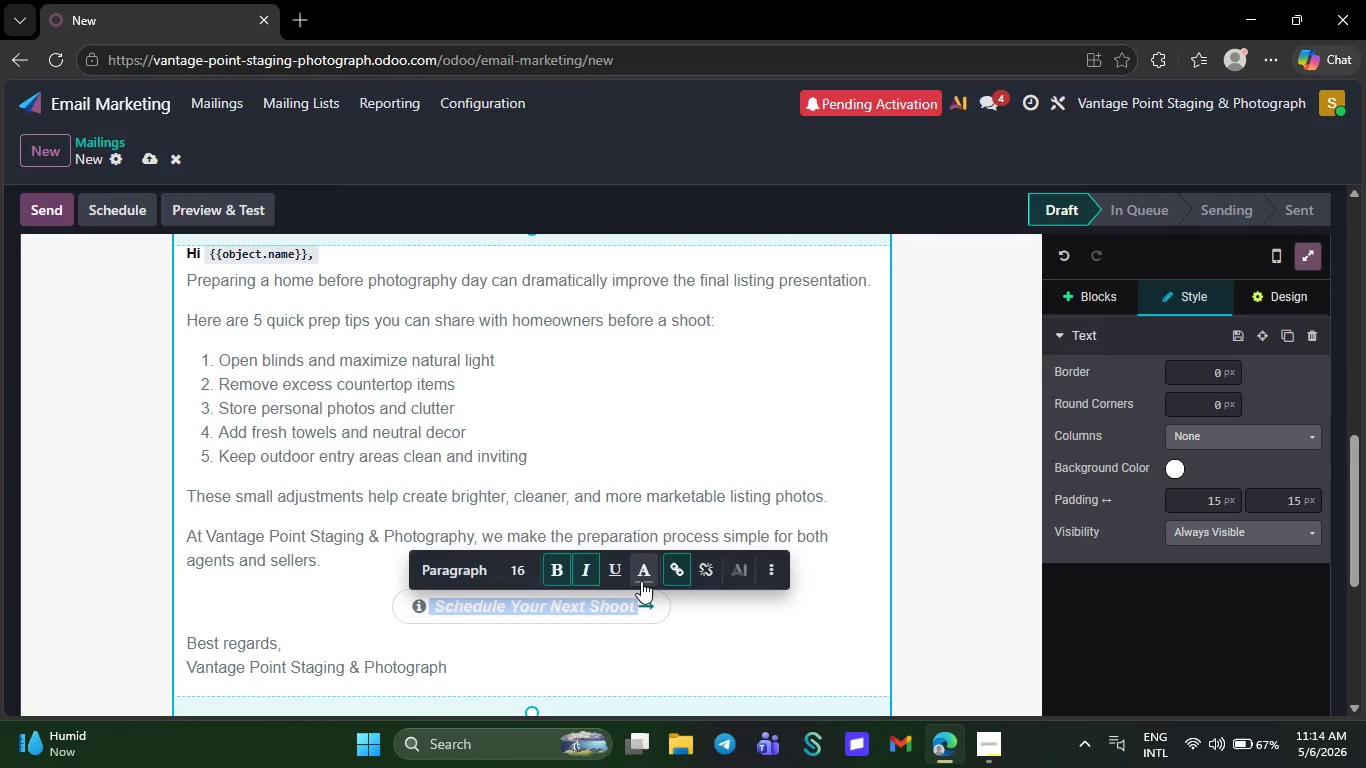 
left_click([640, 575])
 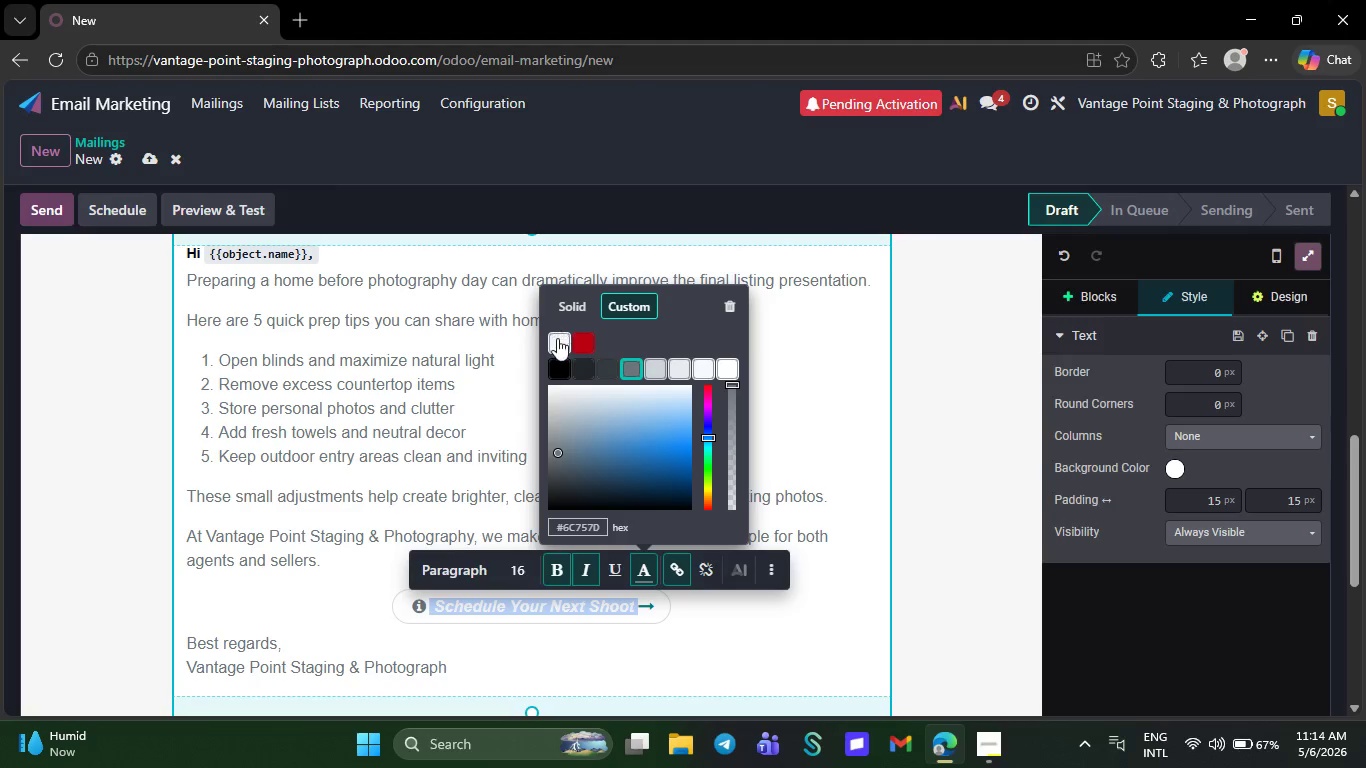 
left_click([557, 340])
 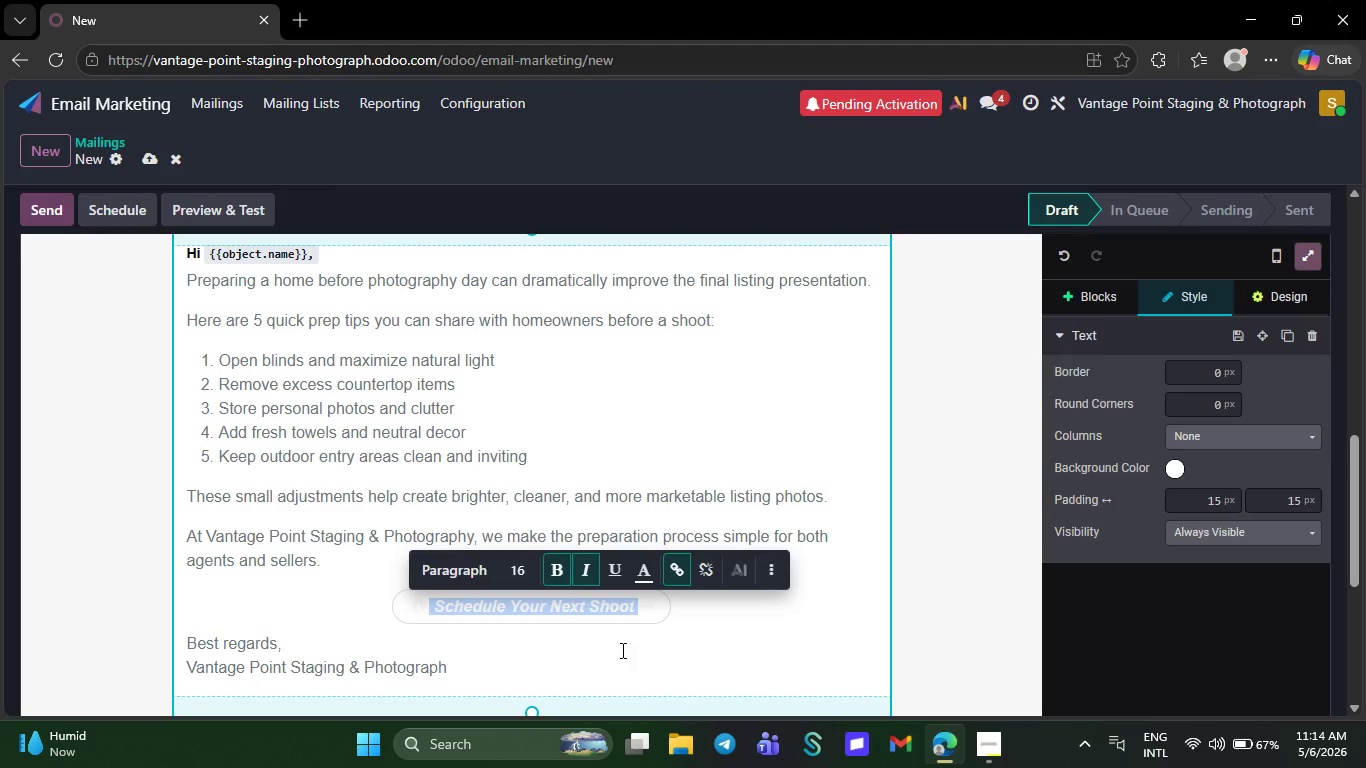 
left_click([621, 650])
 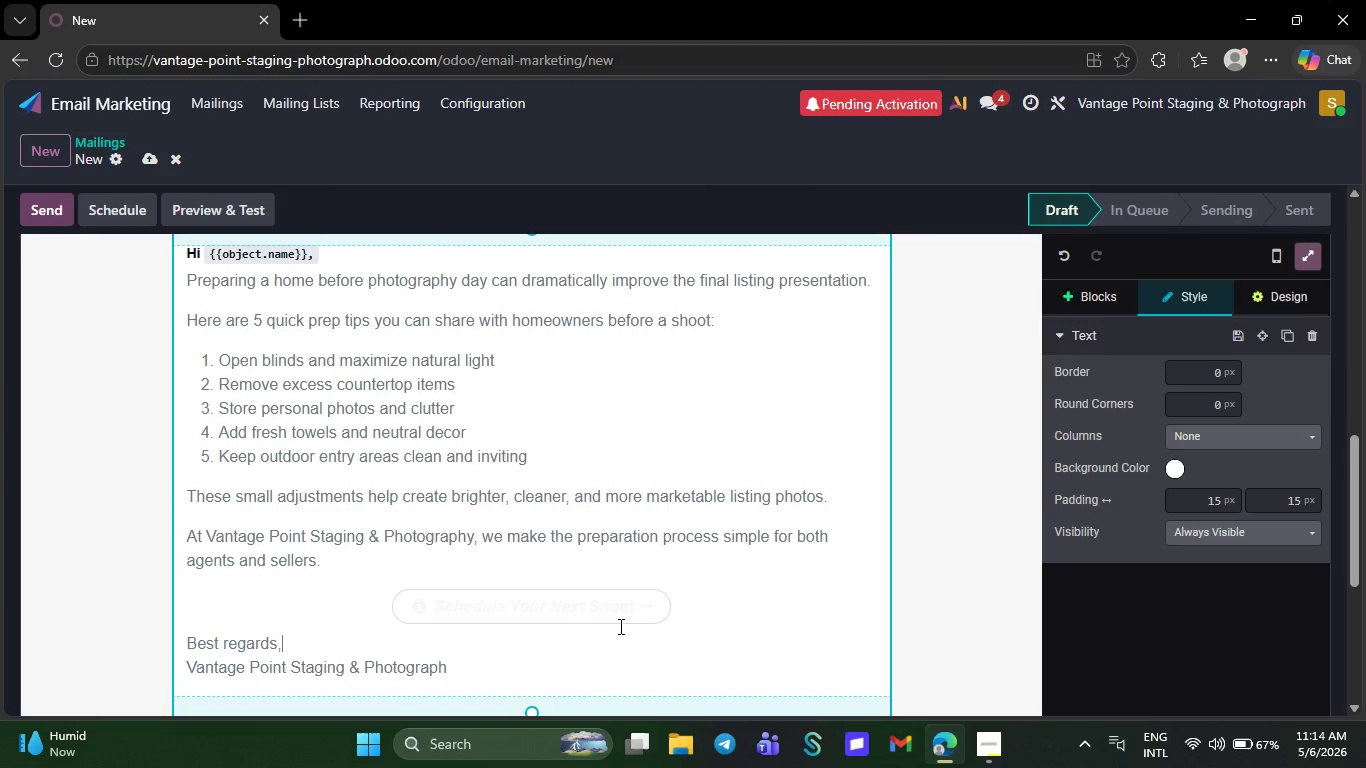 
left_click([619, 626])
 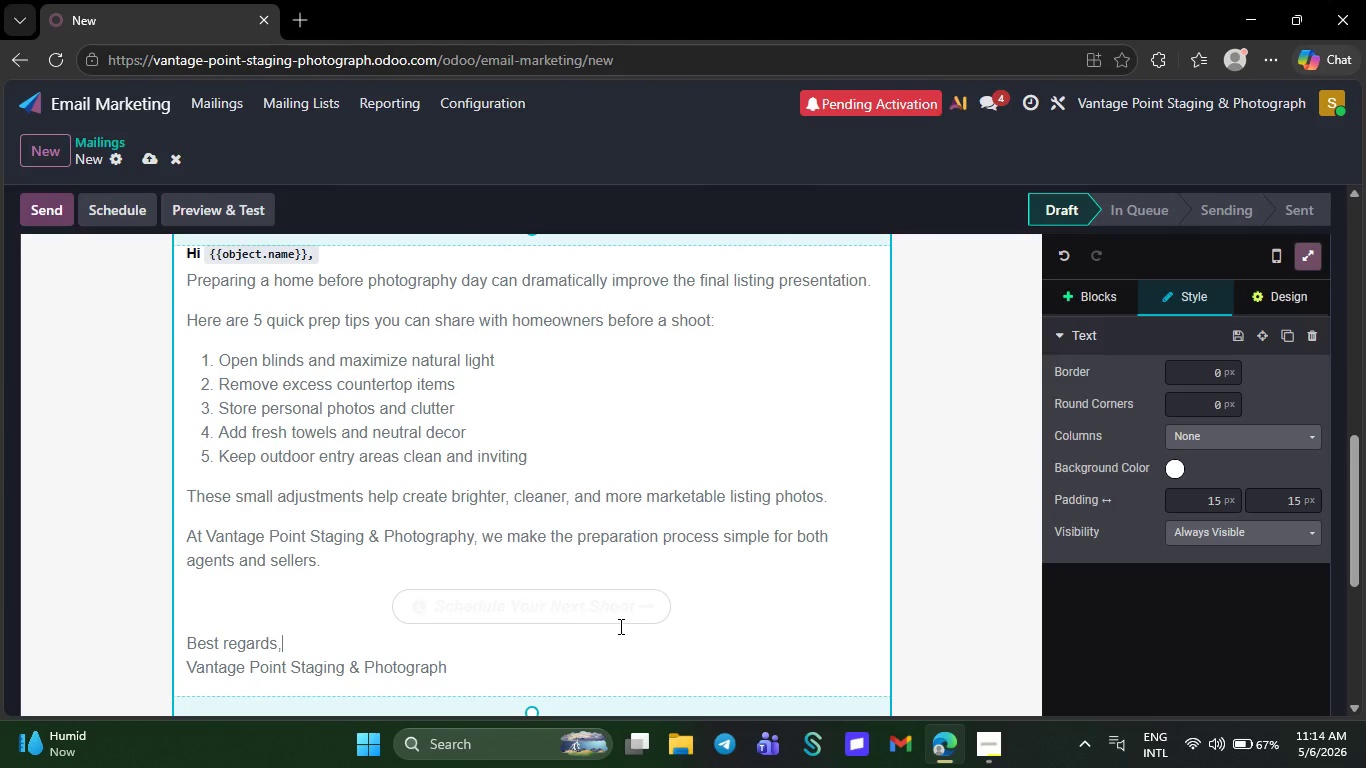 
left_click([620, 614])
 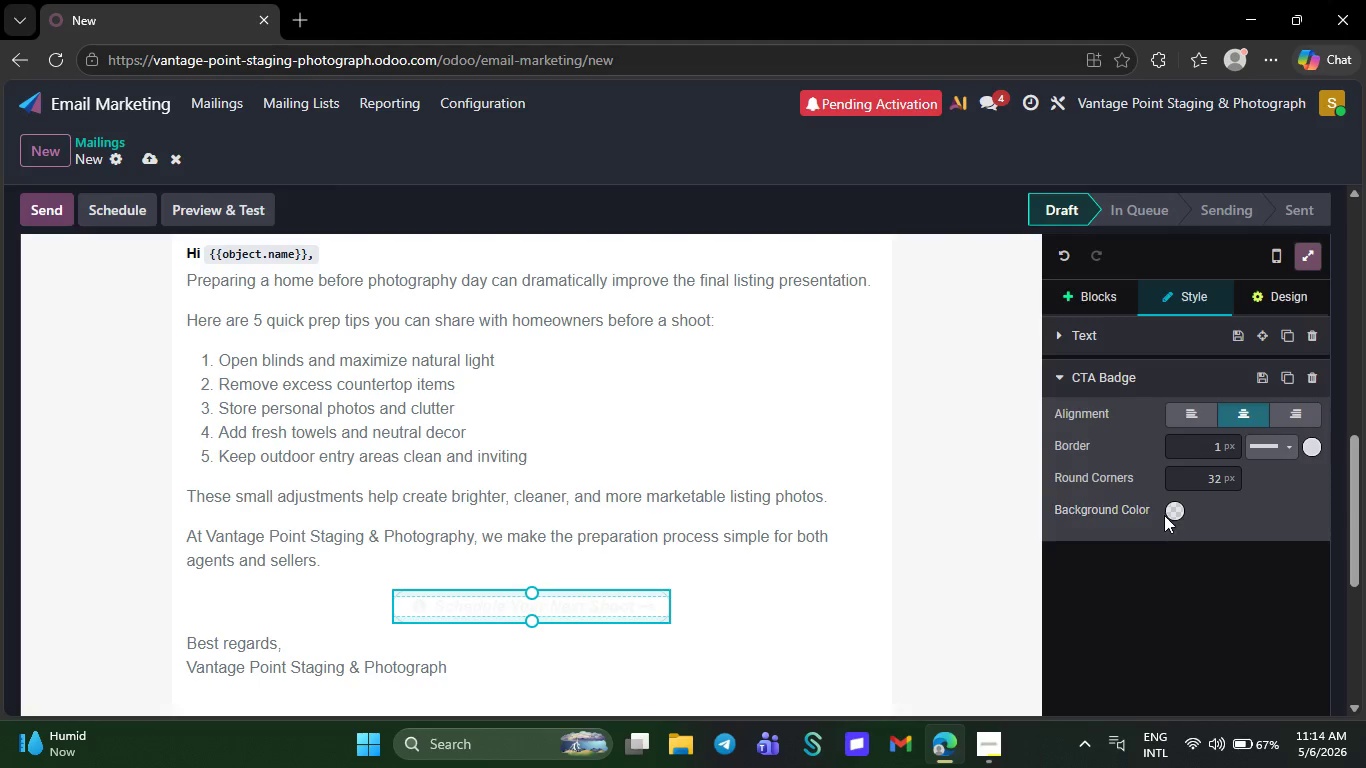 
left_click([1170, 513])
 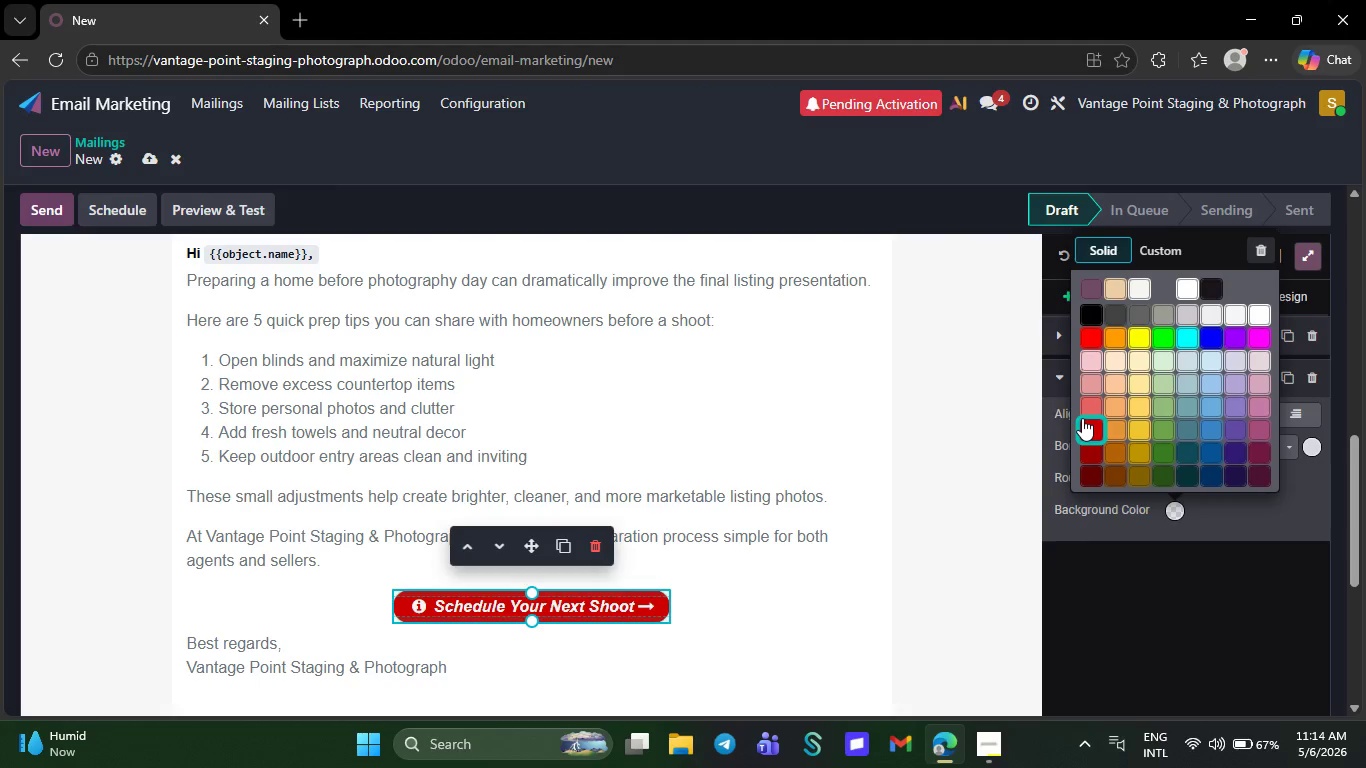 
left_click([1082, 418])
 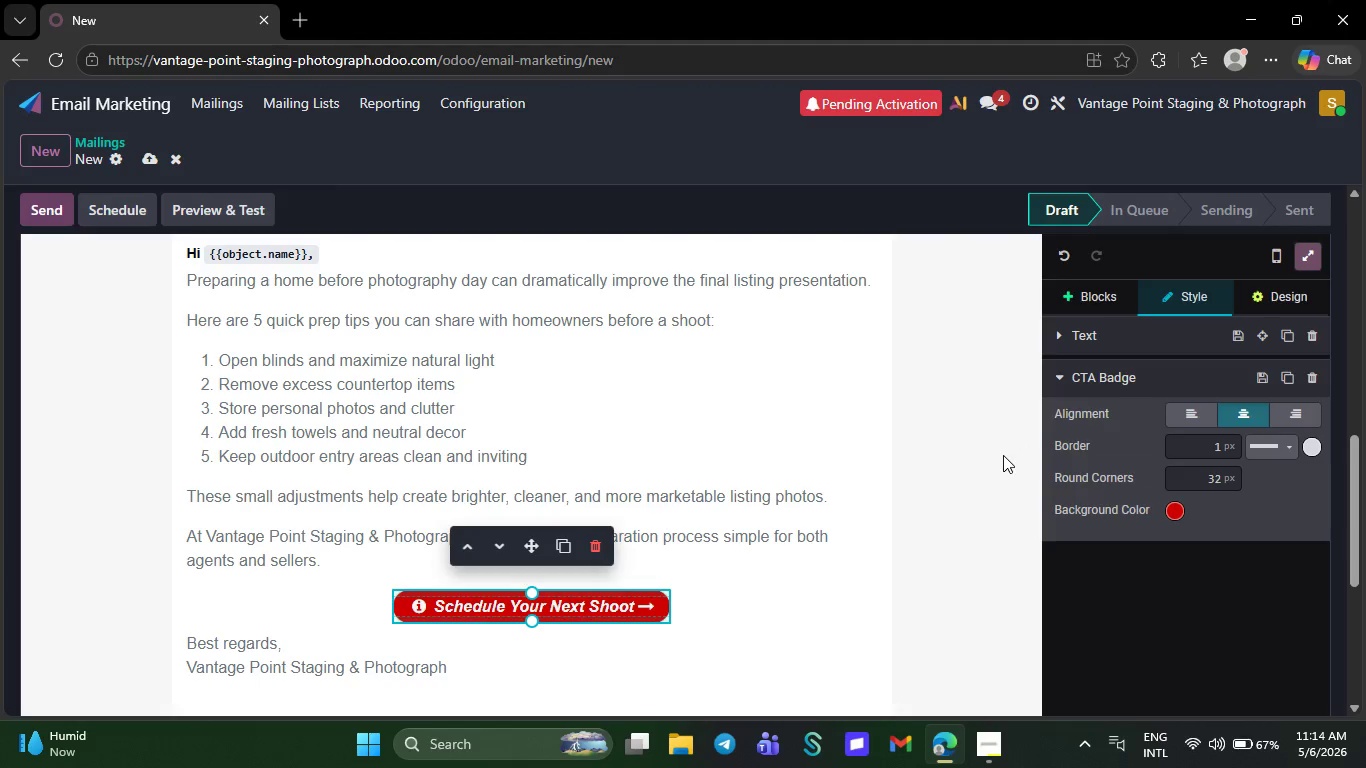 
left_click([1003, 455])
 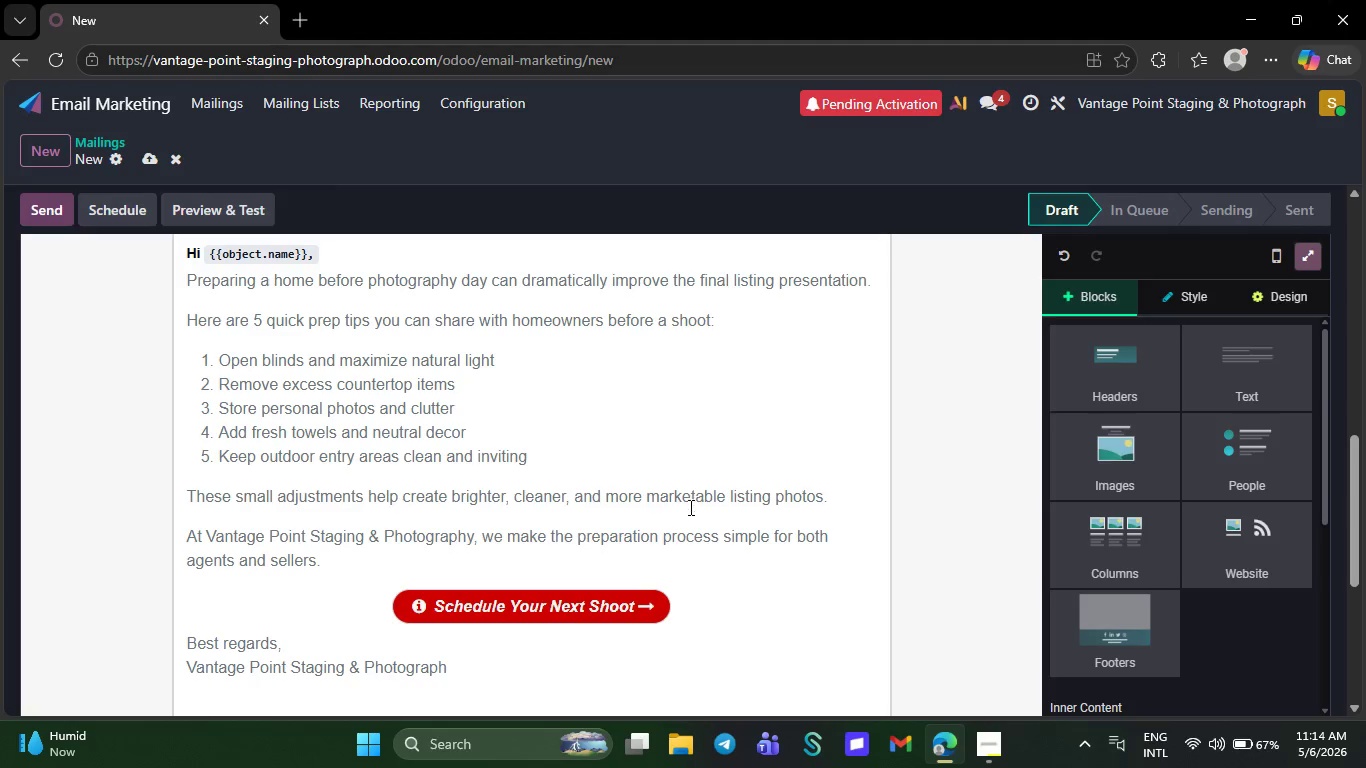 
wait(12.03)
 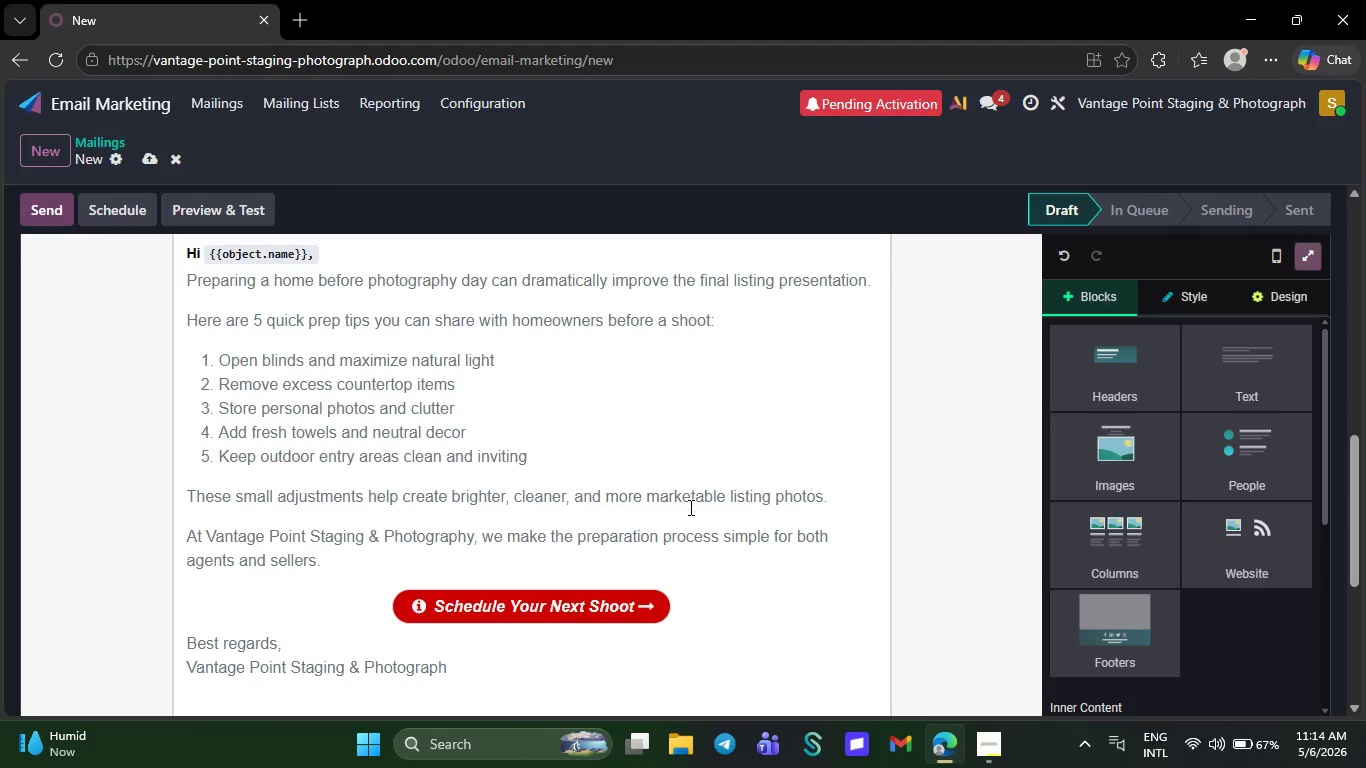 
left_click([647, 604])
 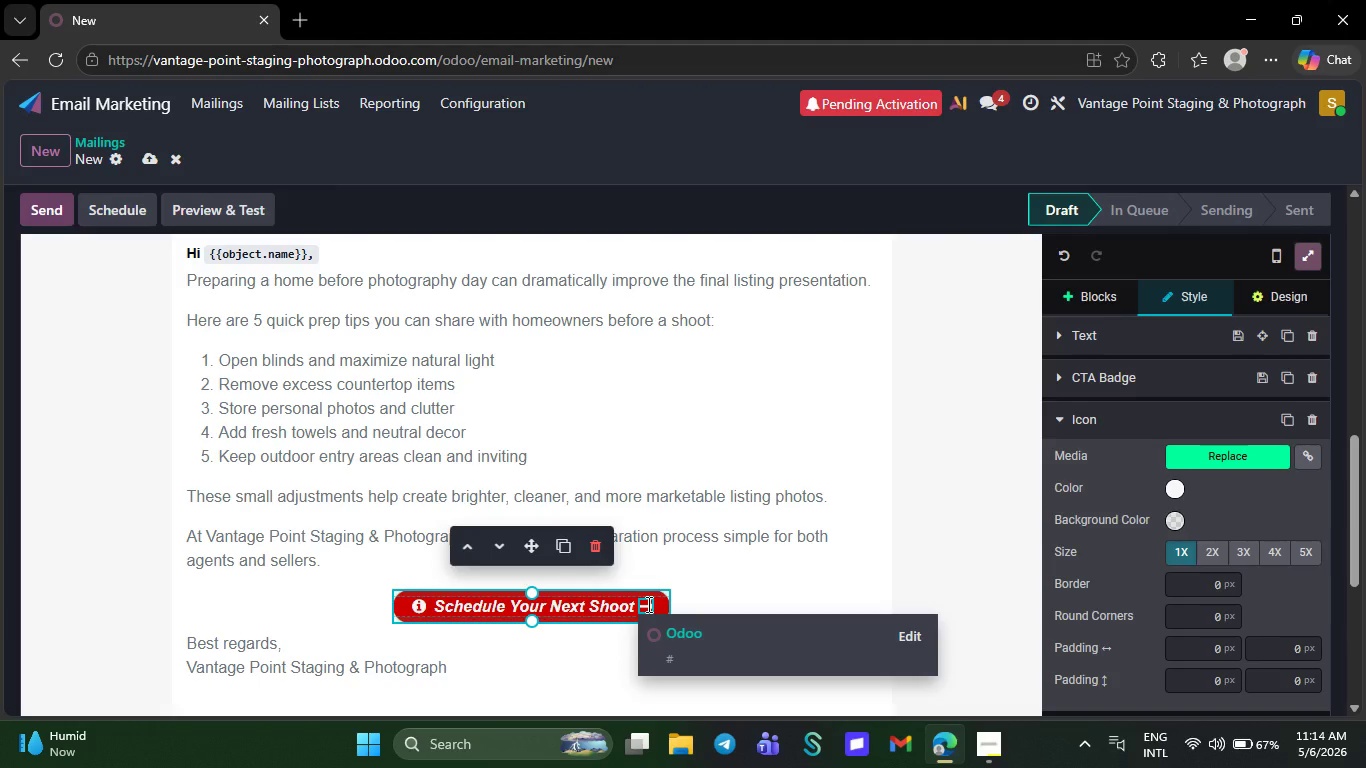 
wait(11.06)
 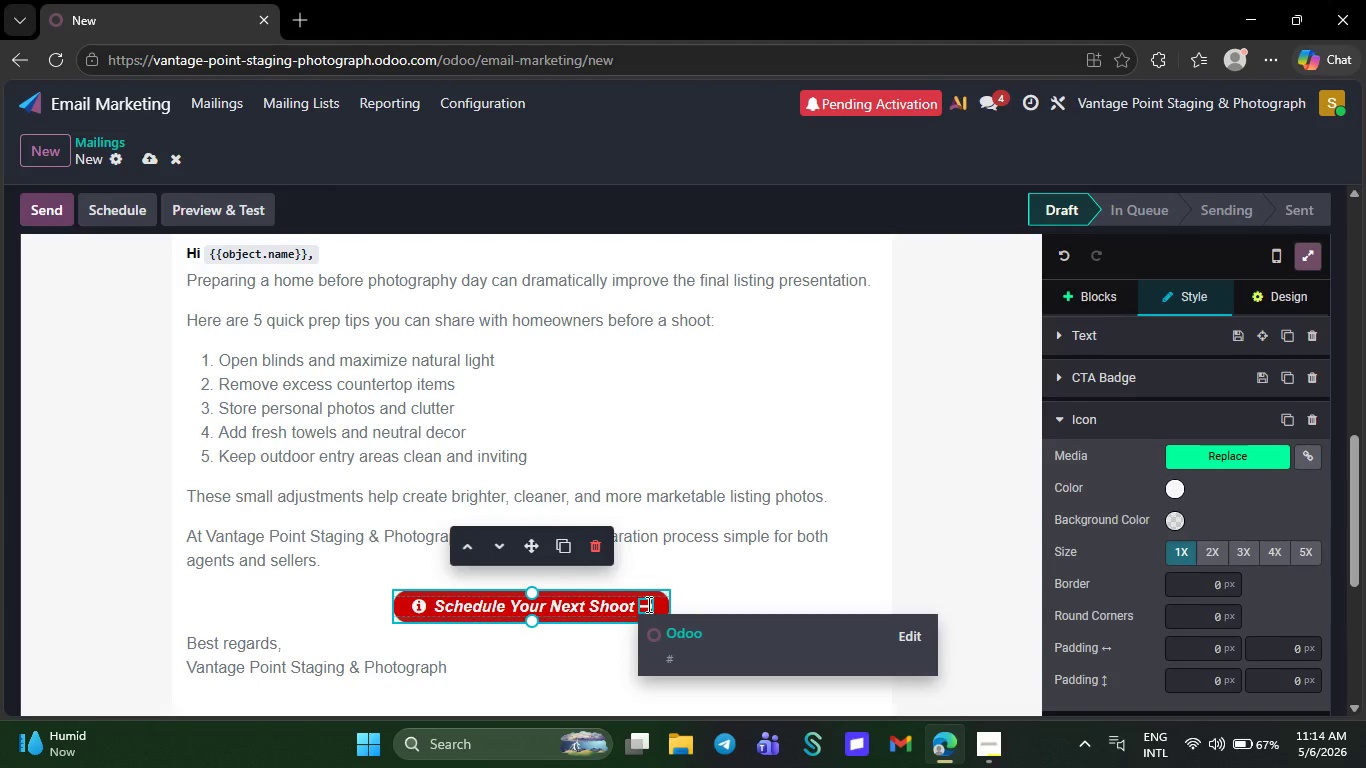 
left_click([907, 632])
 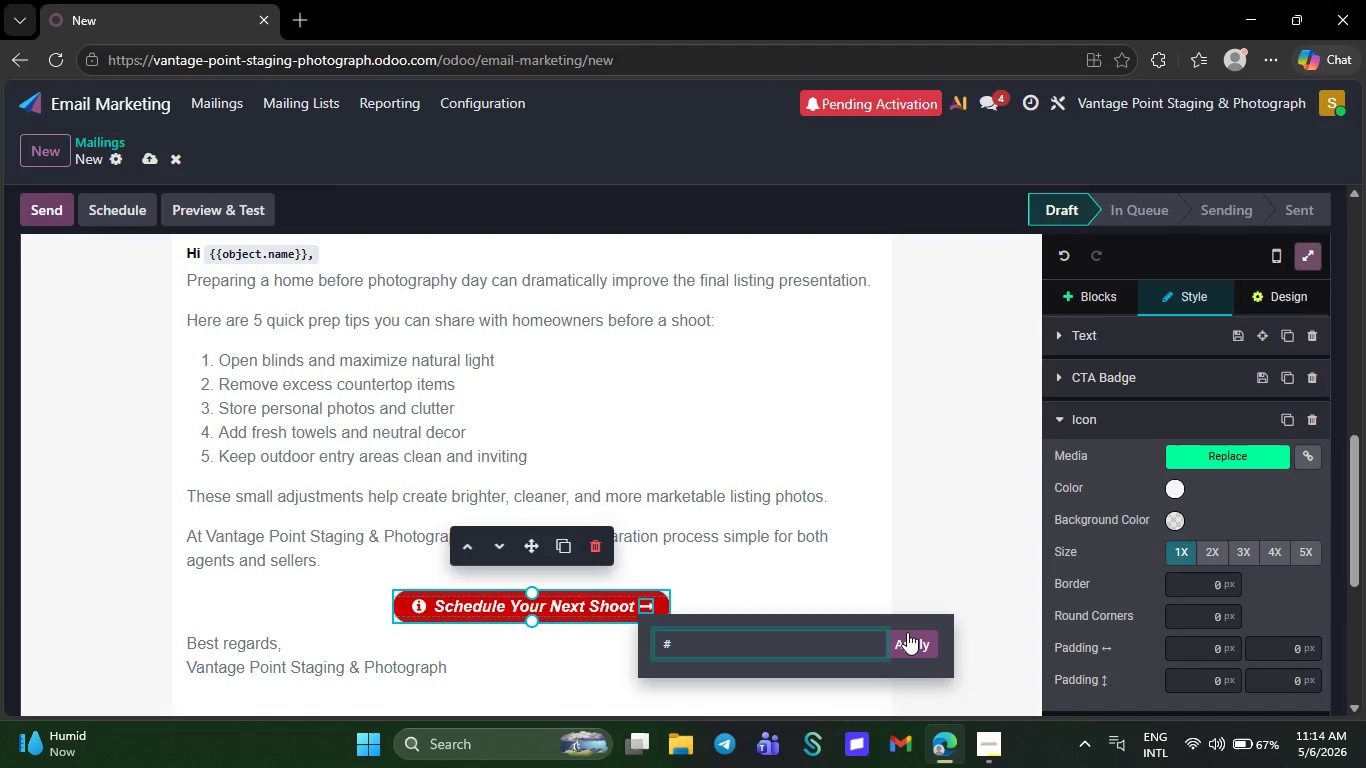 
key(Backspace)
type(https)
 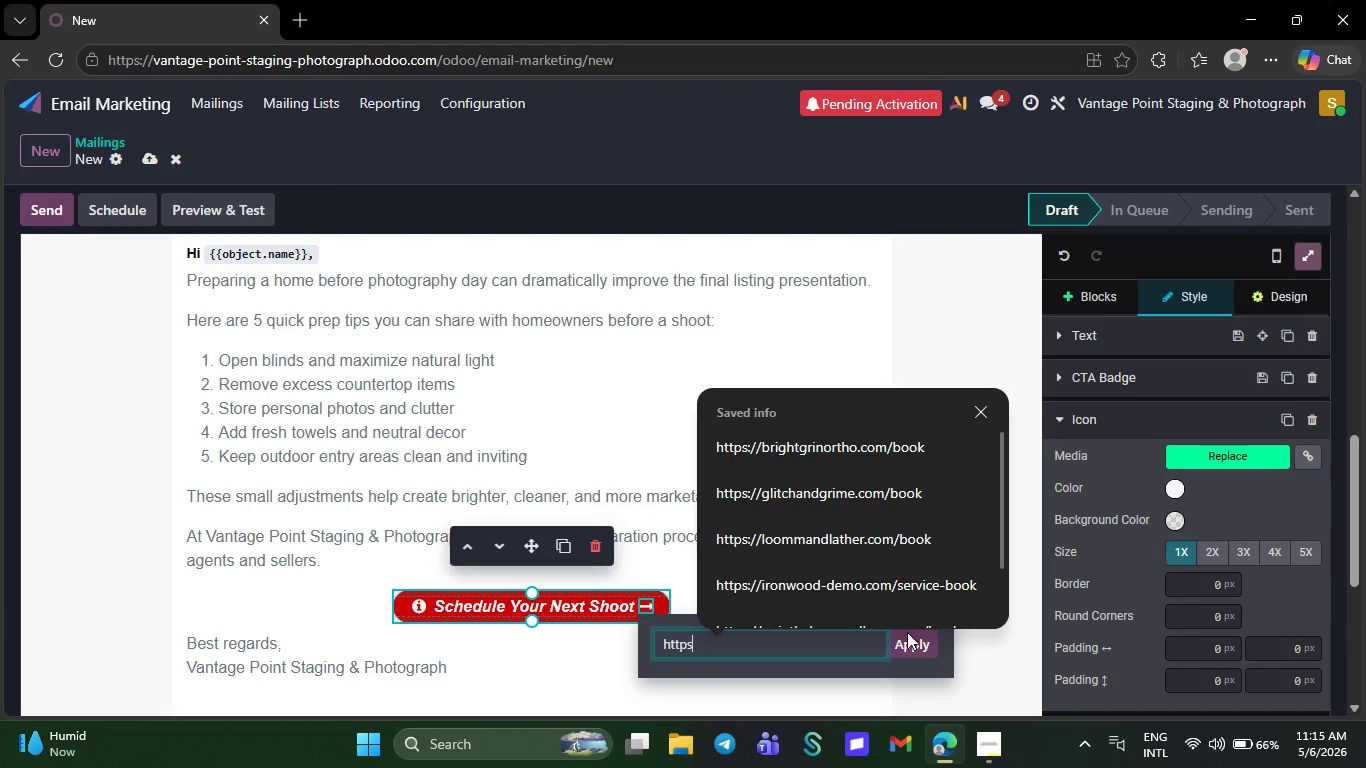 
key(Semicolon)
 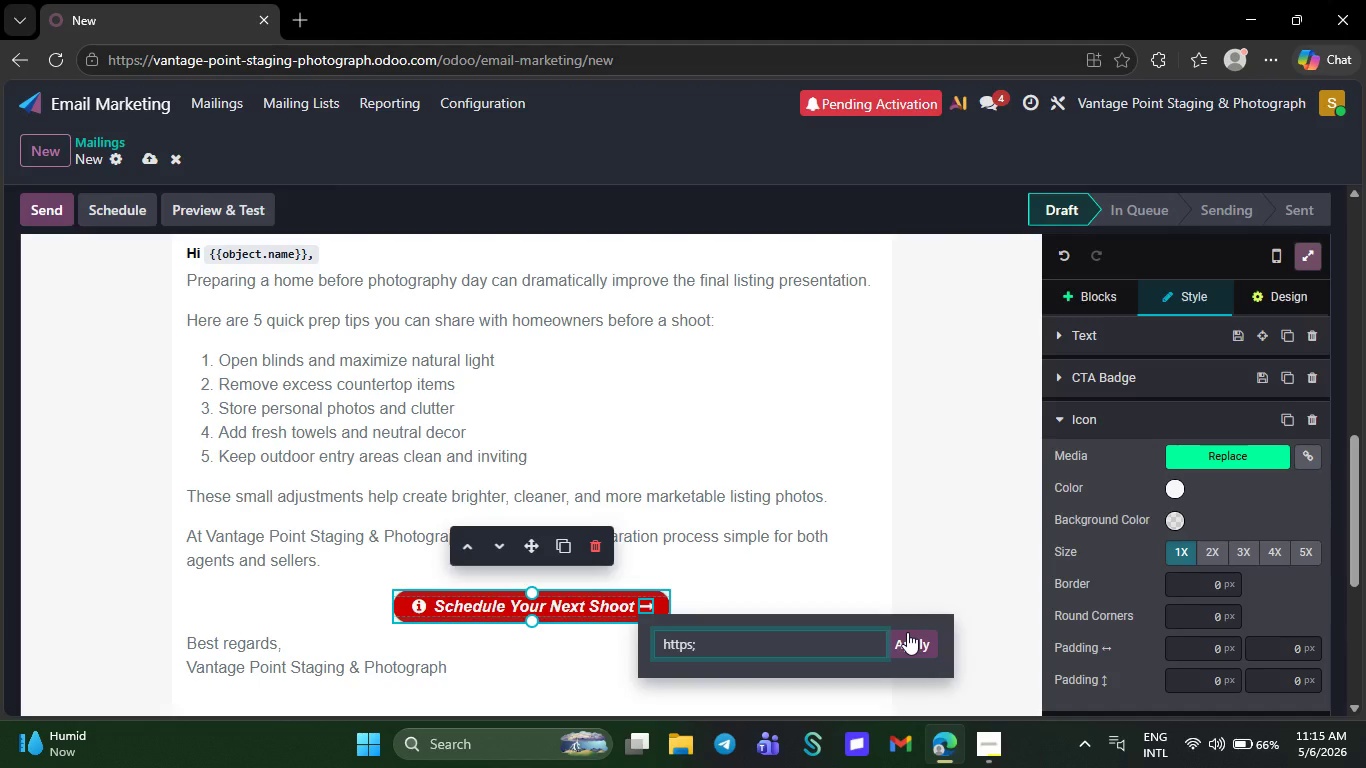 
key(Backspace)
 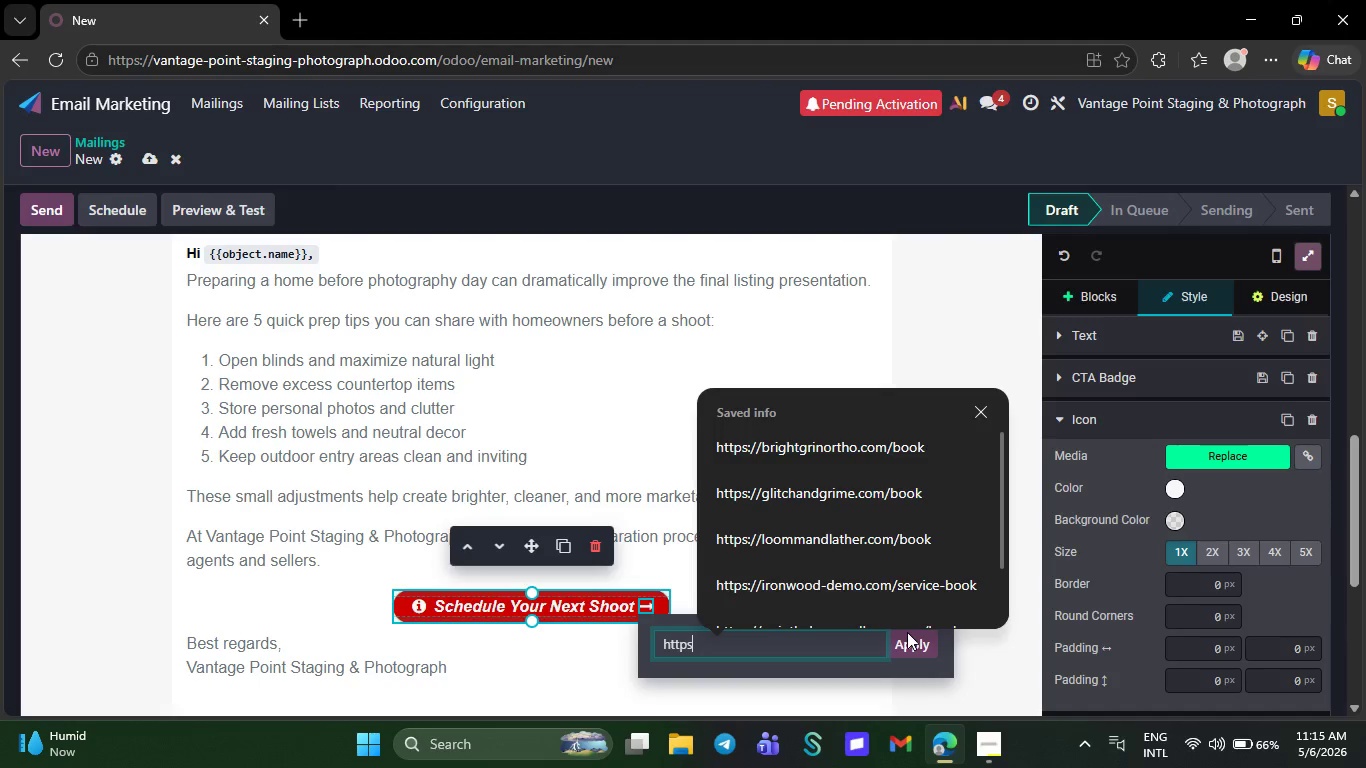 
key(Shift+ShiftRight)
 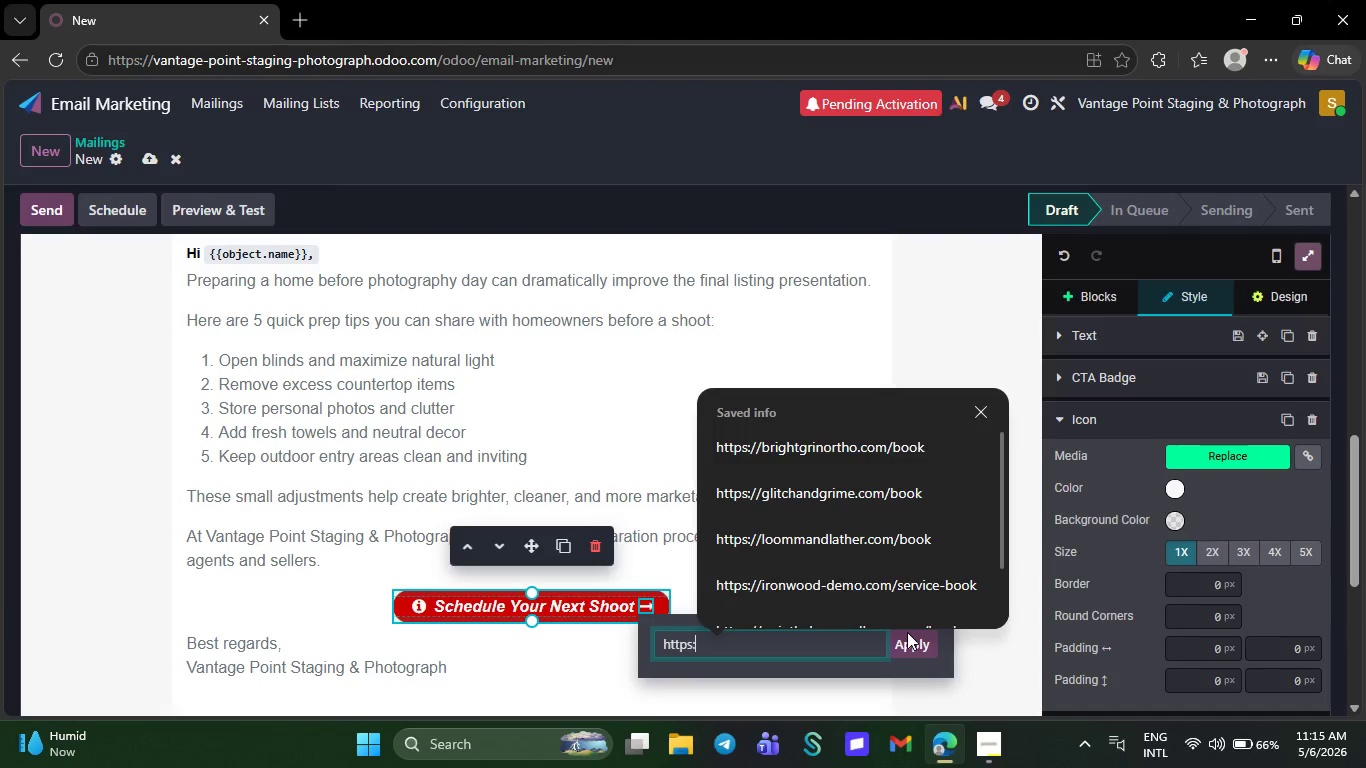 
key(Shift+Semicolon)
 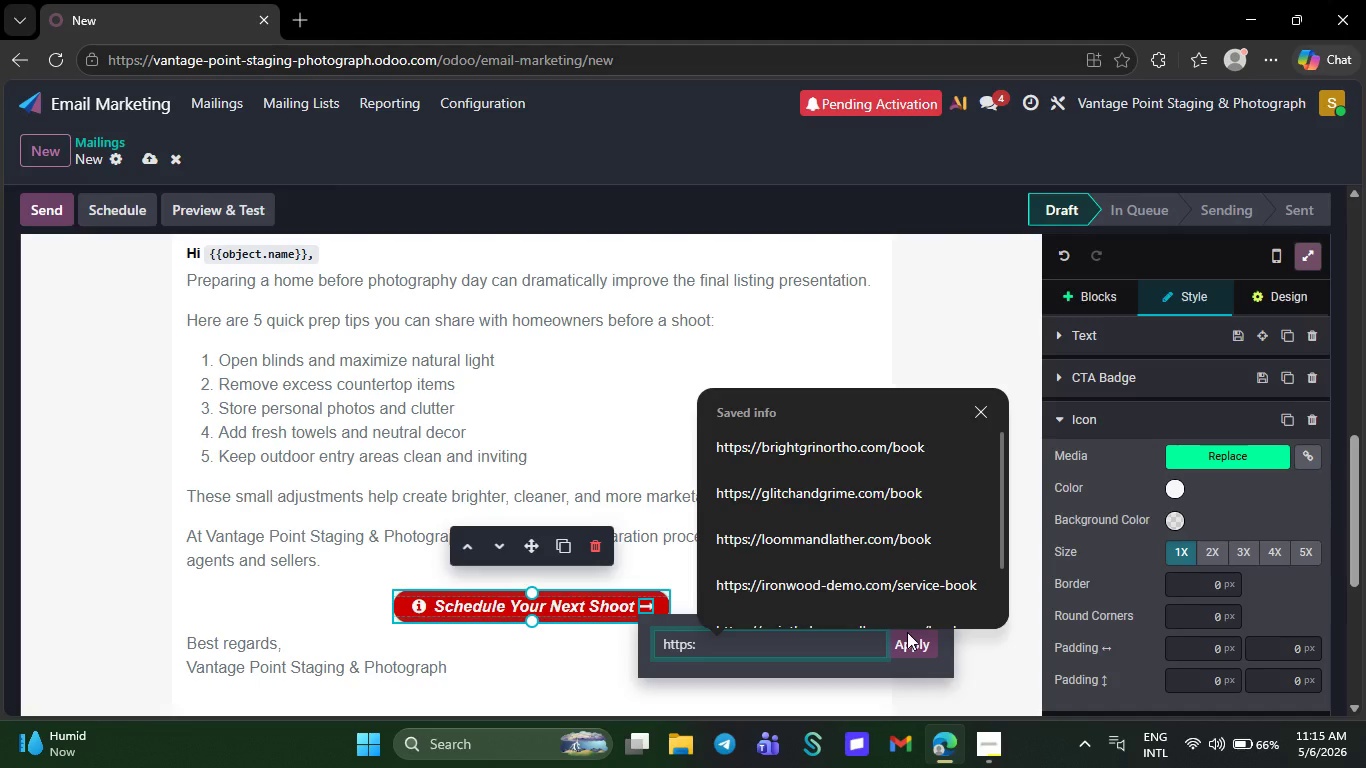 
key(Slash)
 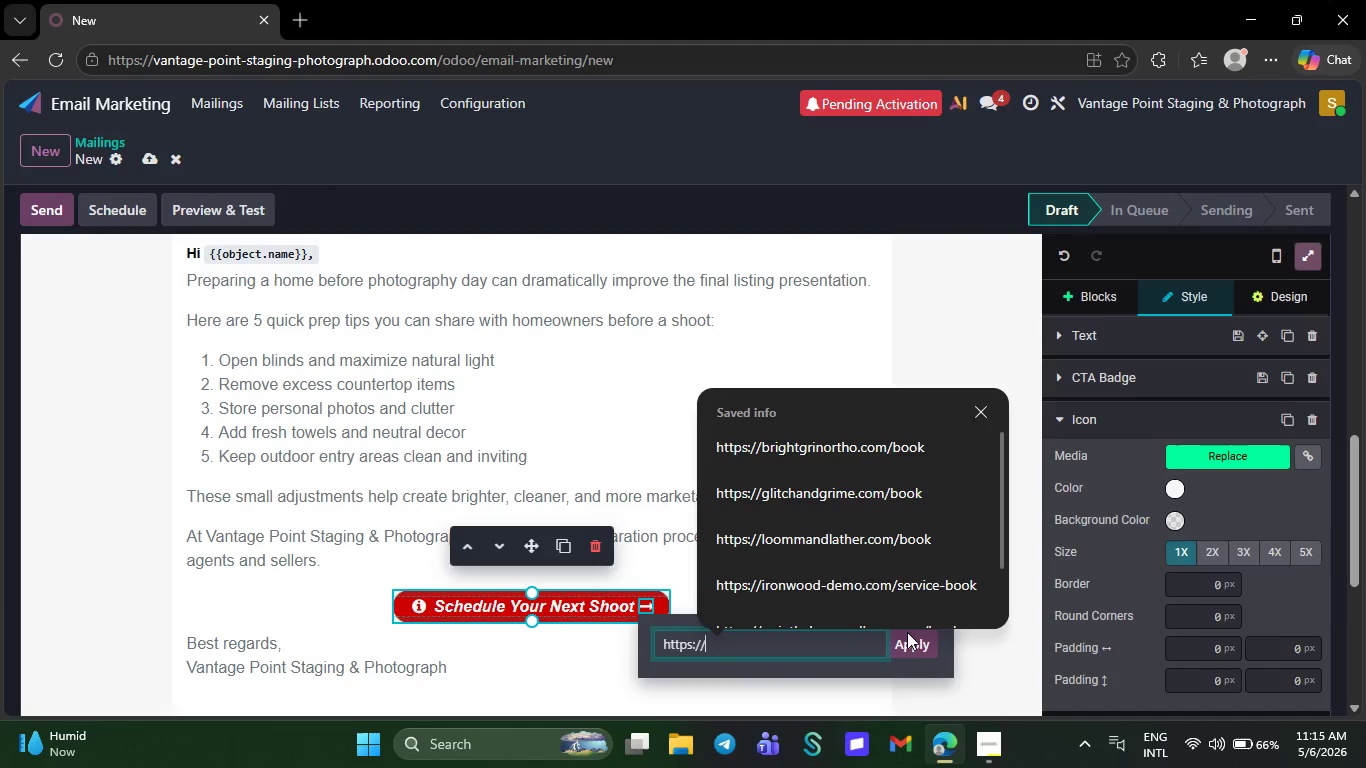 
key(Slash)
 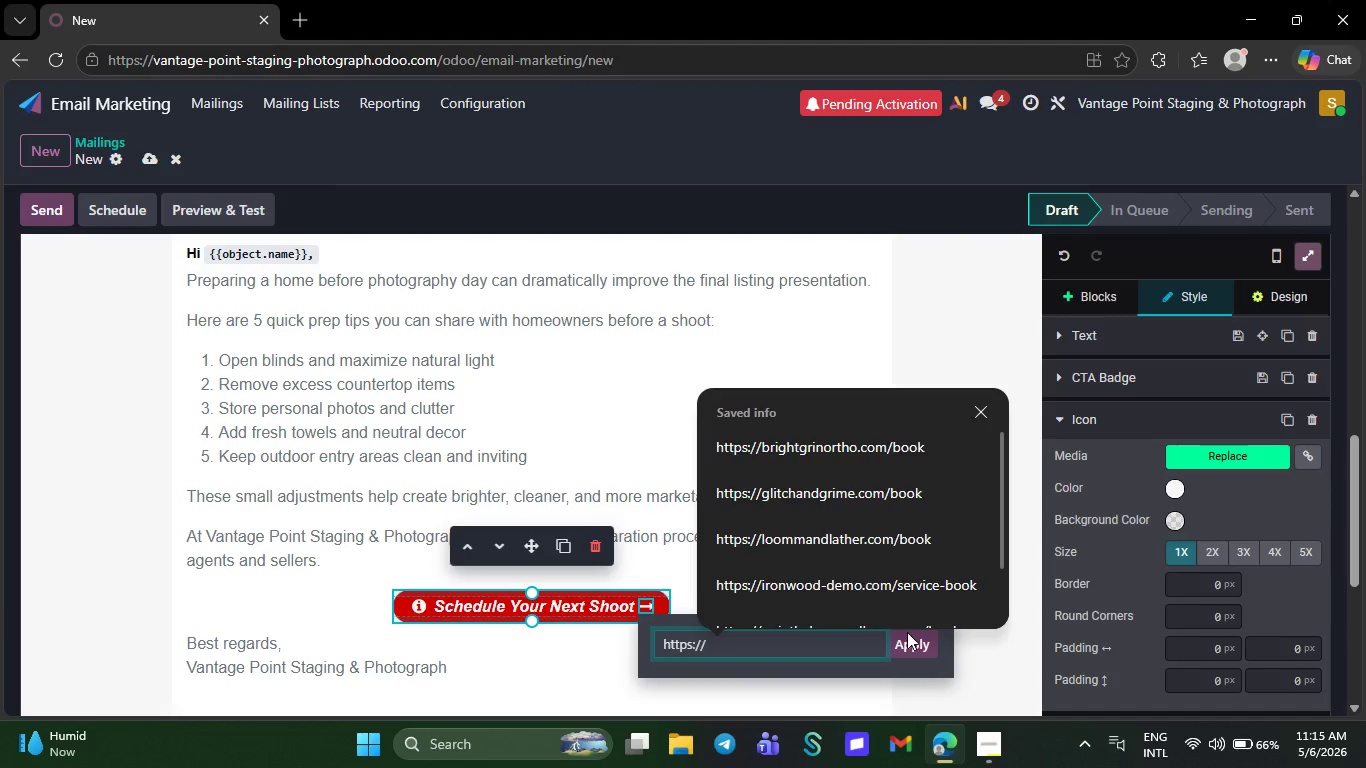 
wait(12.22)
 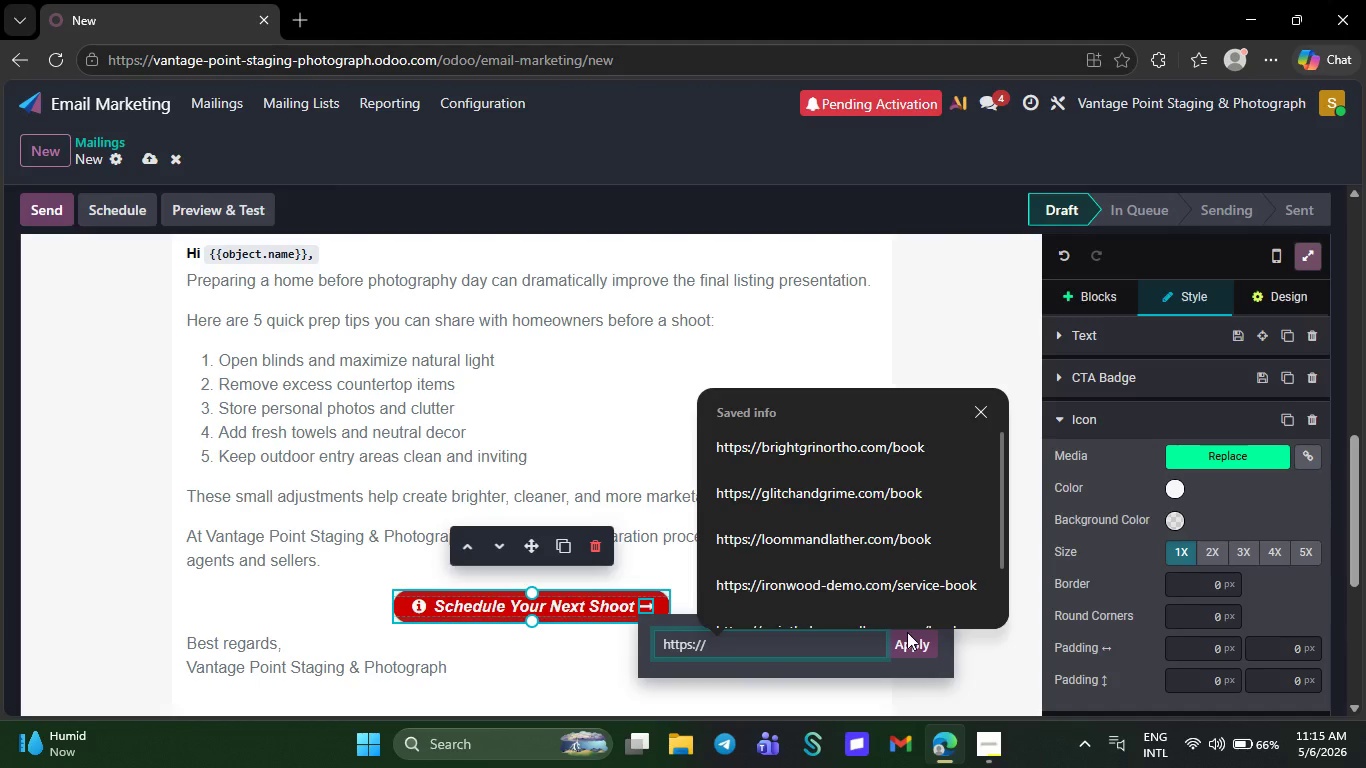 
type(va)
 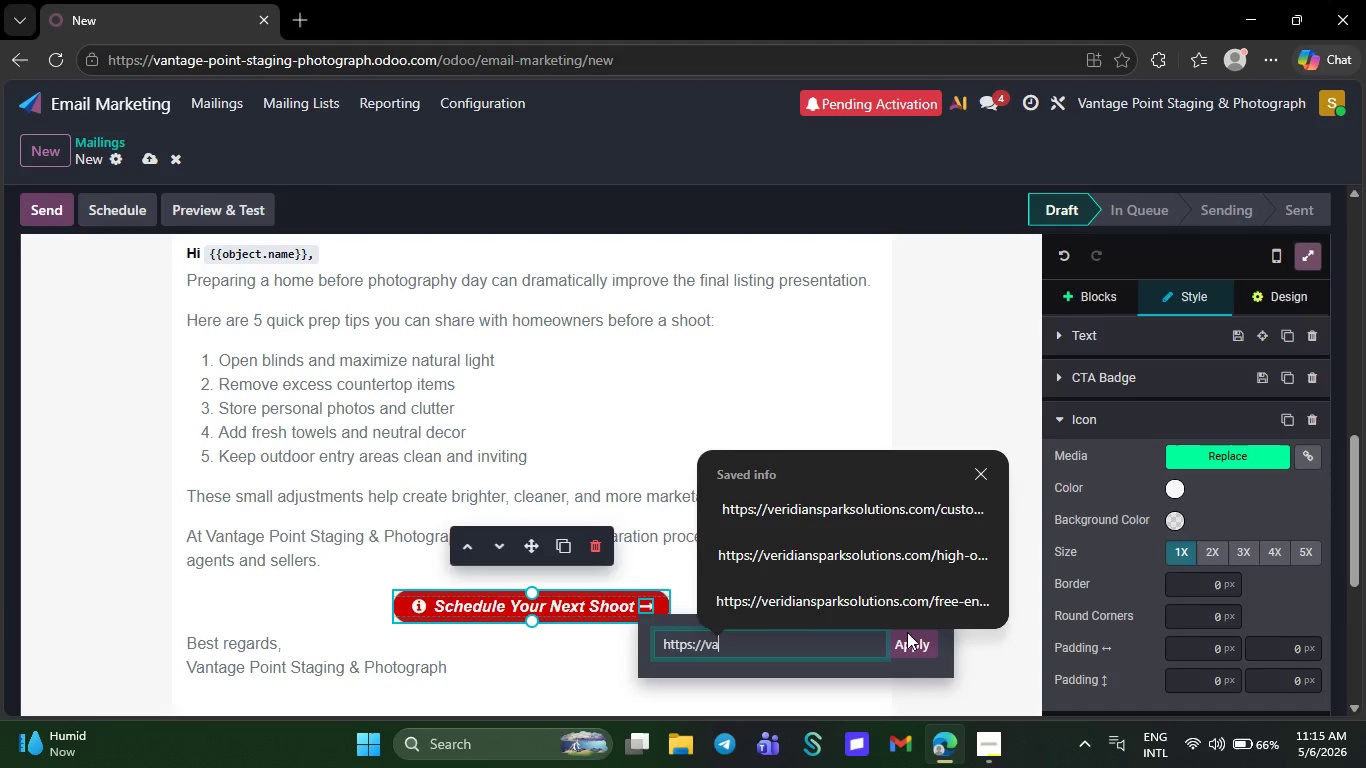 
key(N)
 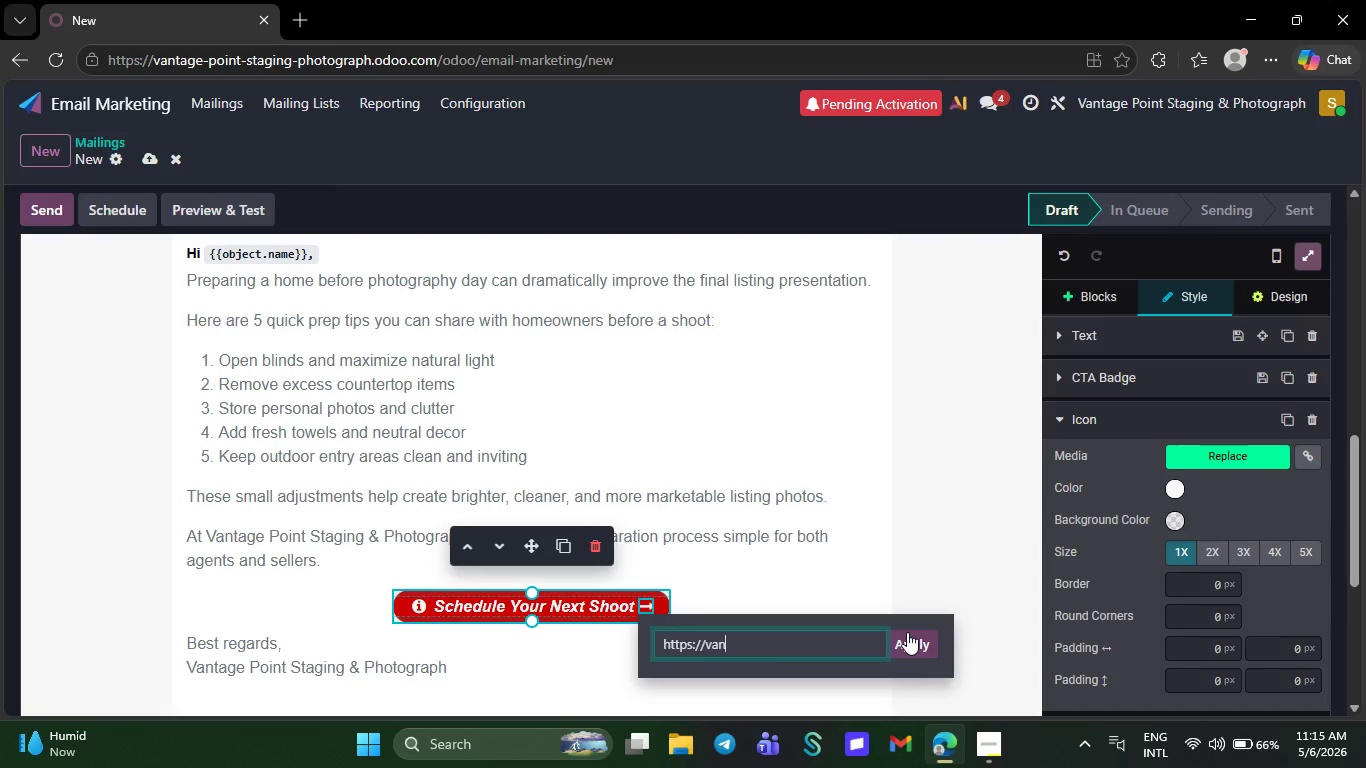 
wait(6.95)
 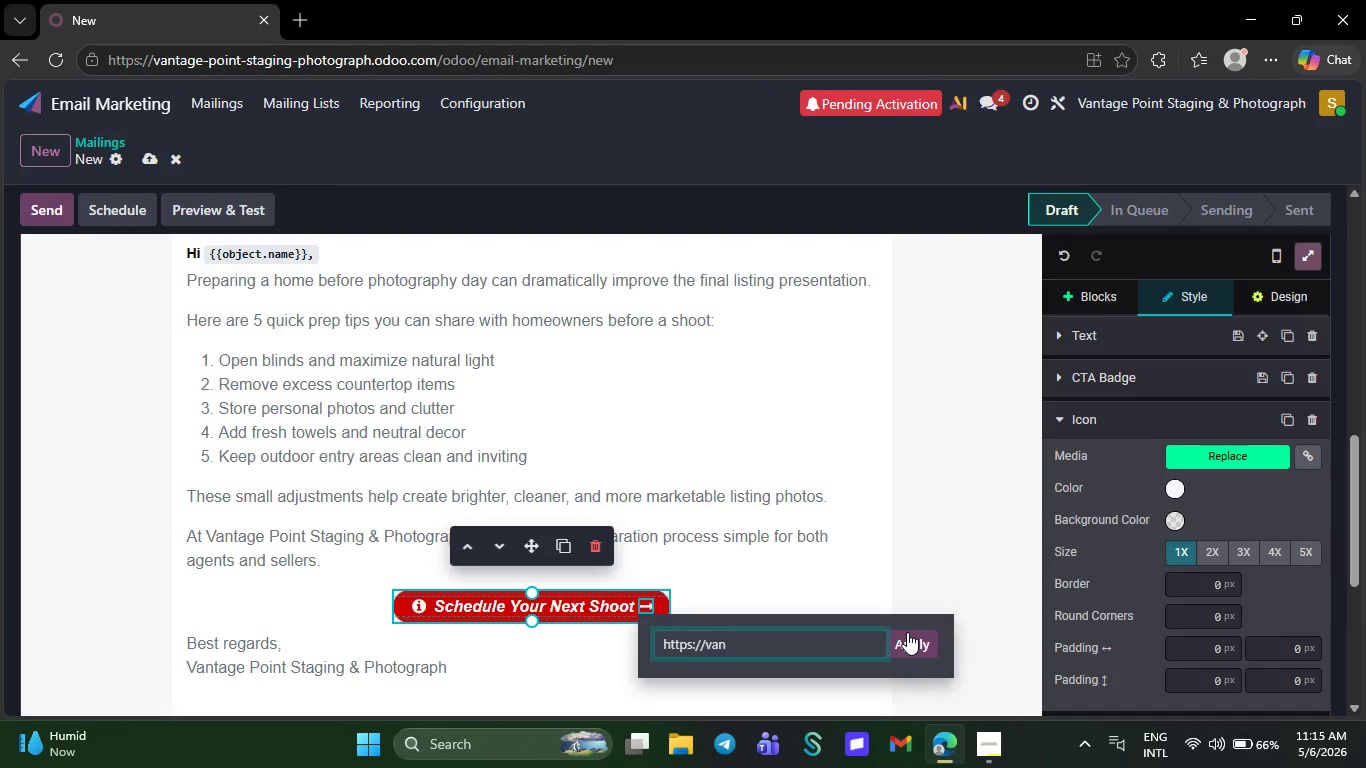 
type(ta)
 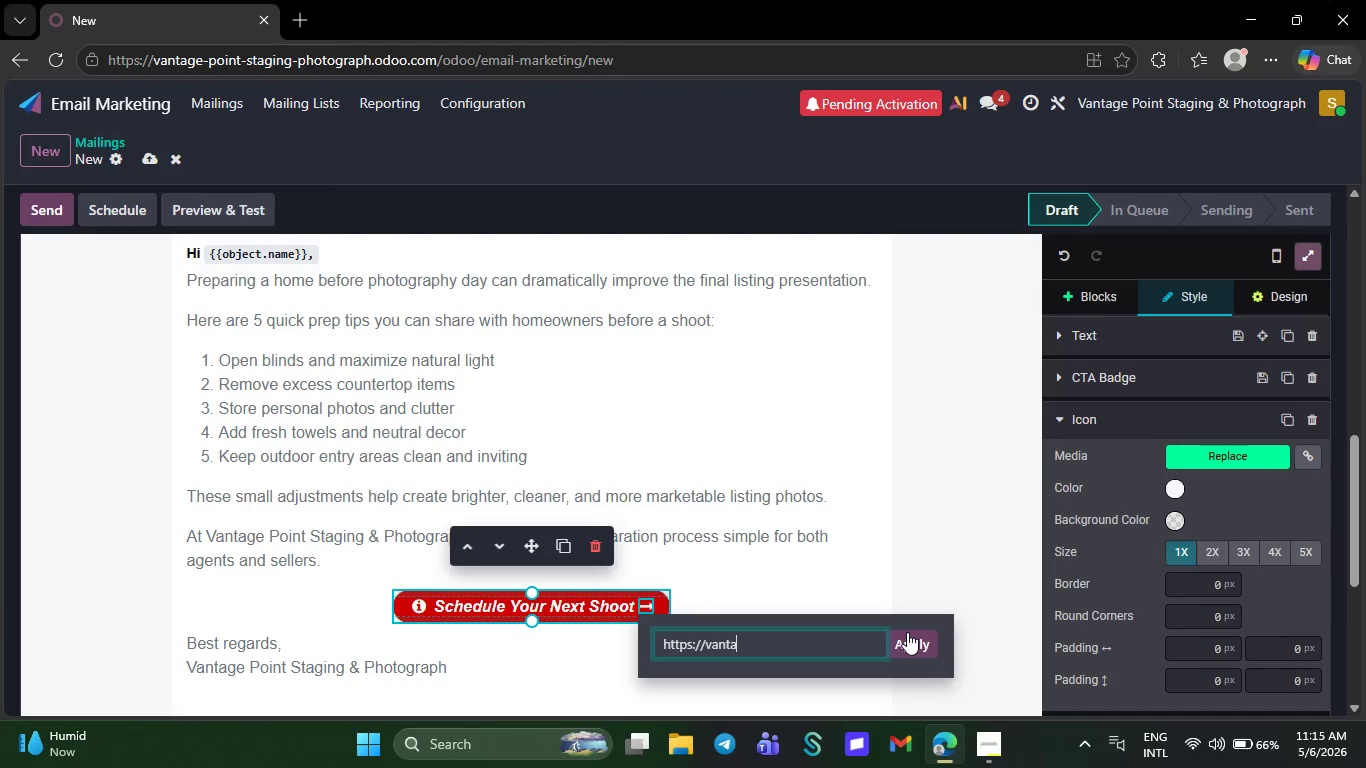 
wait(7.0)
 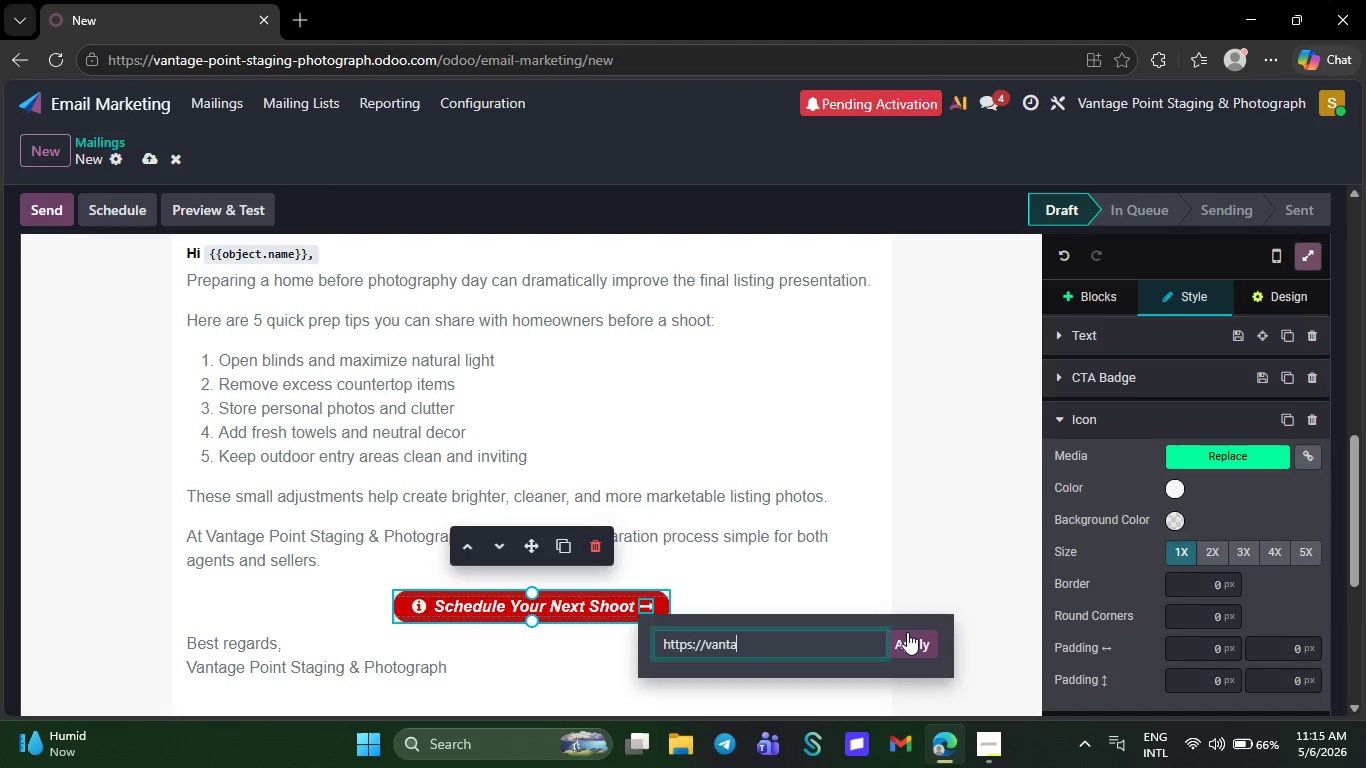 
type(ge)
 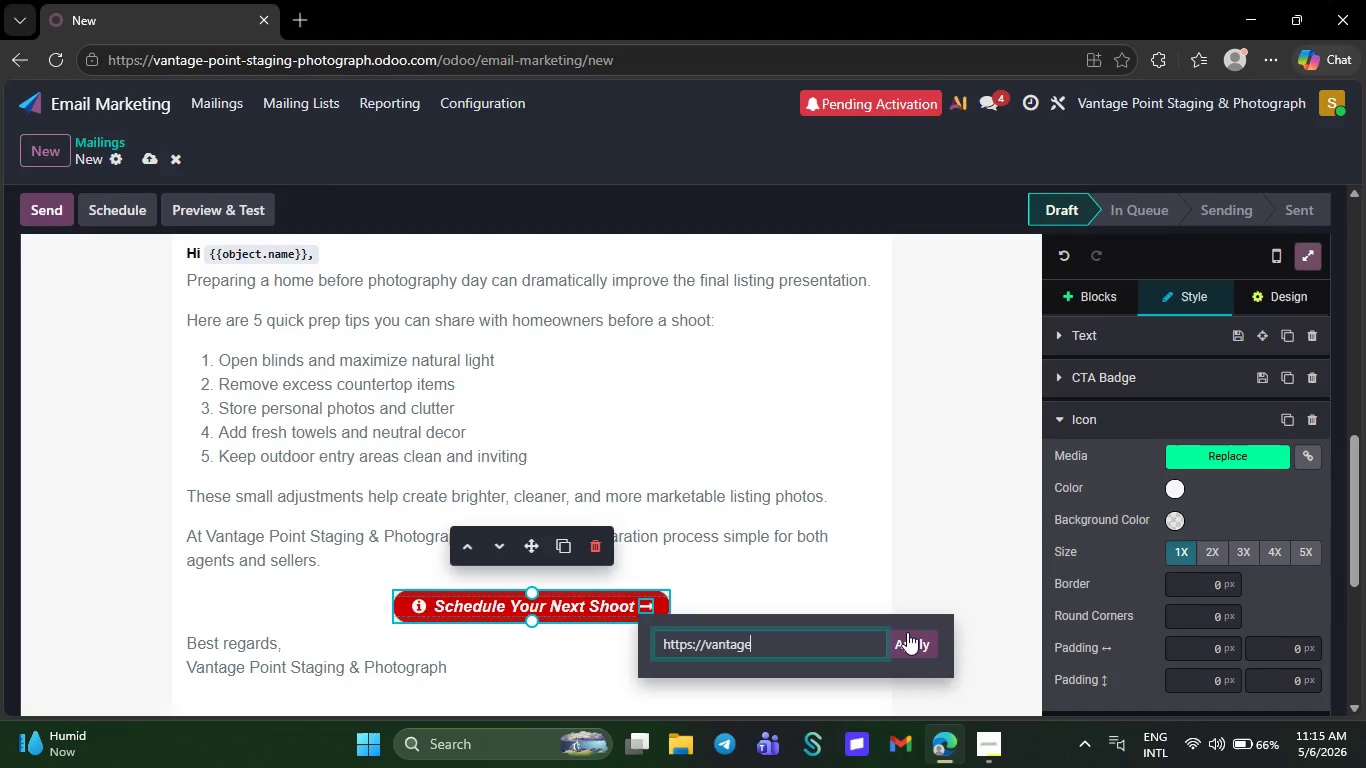 
key(P)
 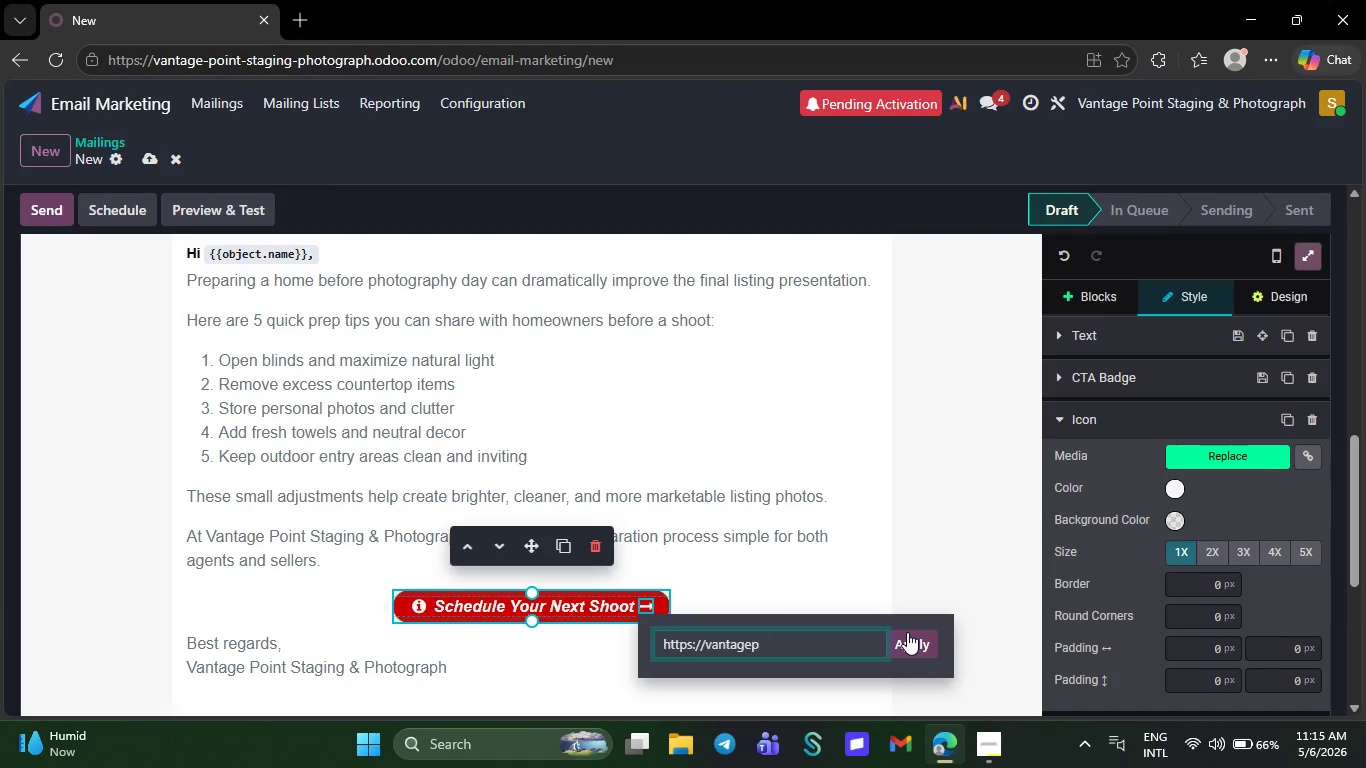 
wait(6.23)
 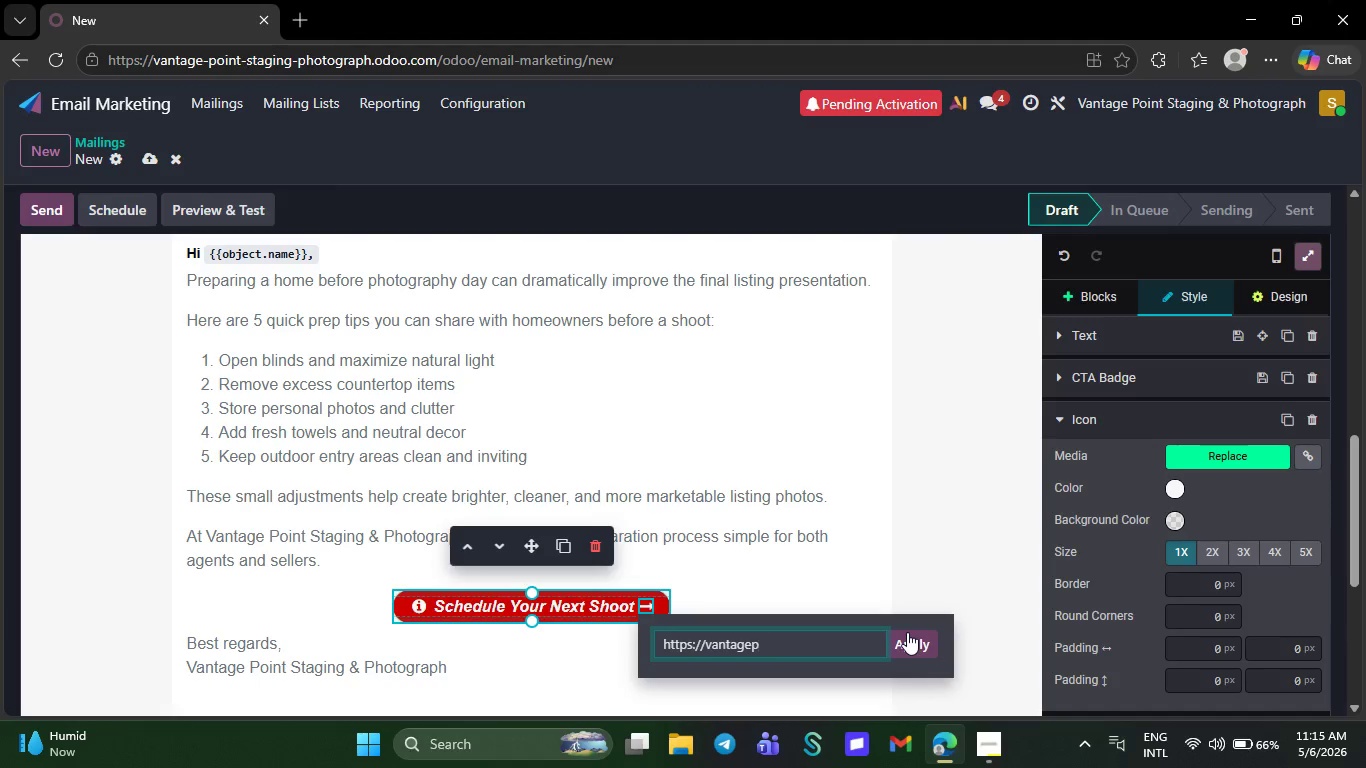 
type(oin)
 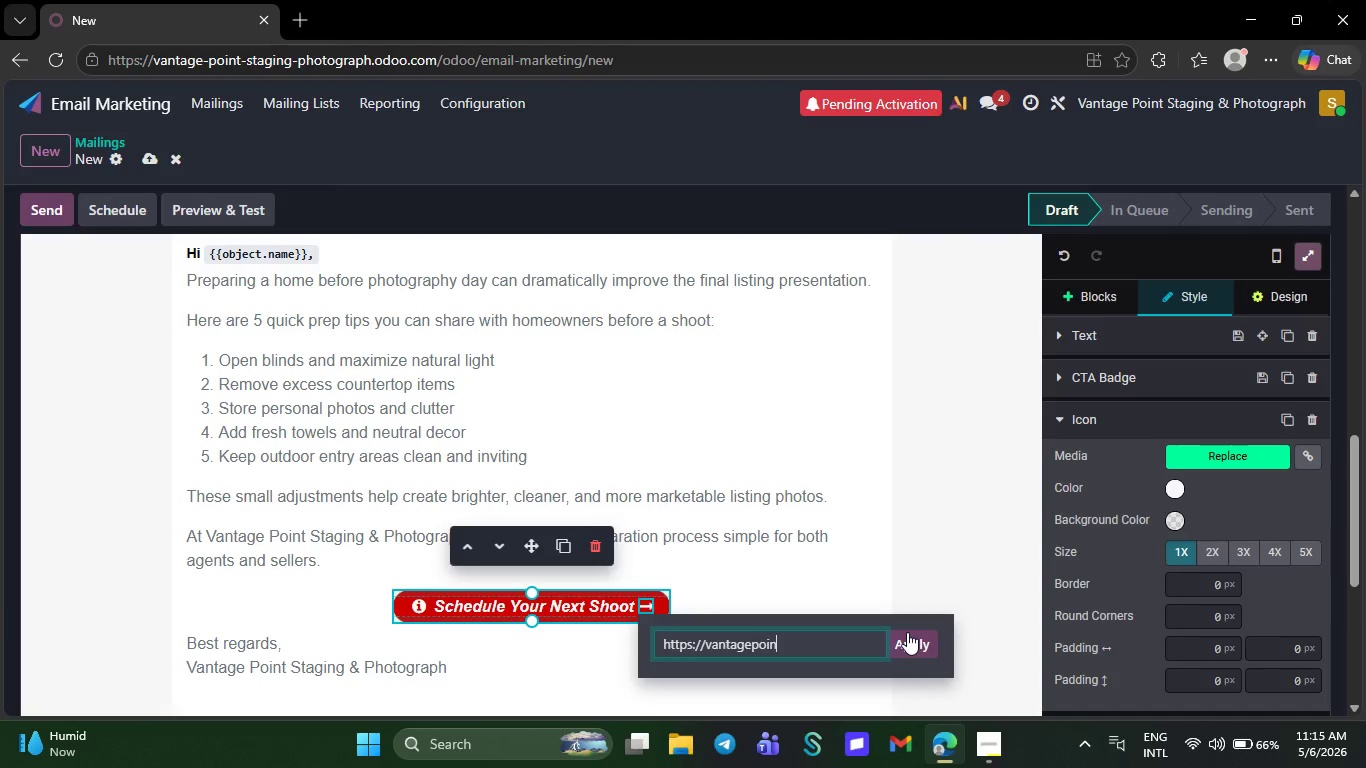 
wait(6.03)
 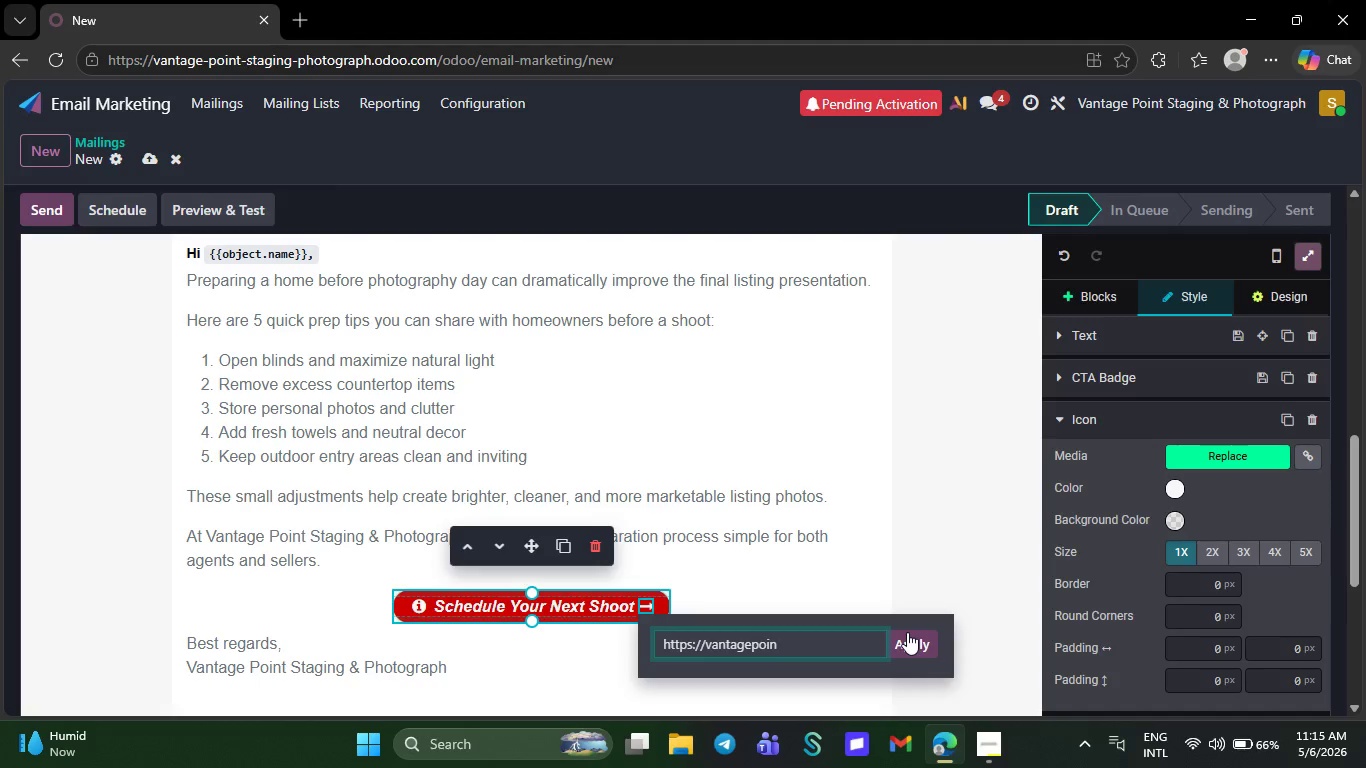 
type(tstaging )
key(Backspace)
type(.)
 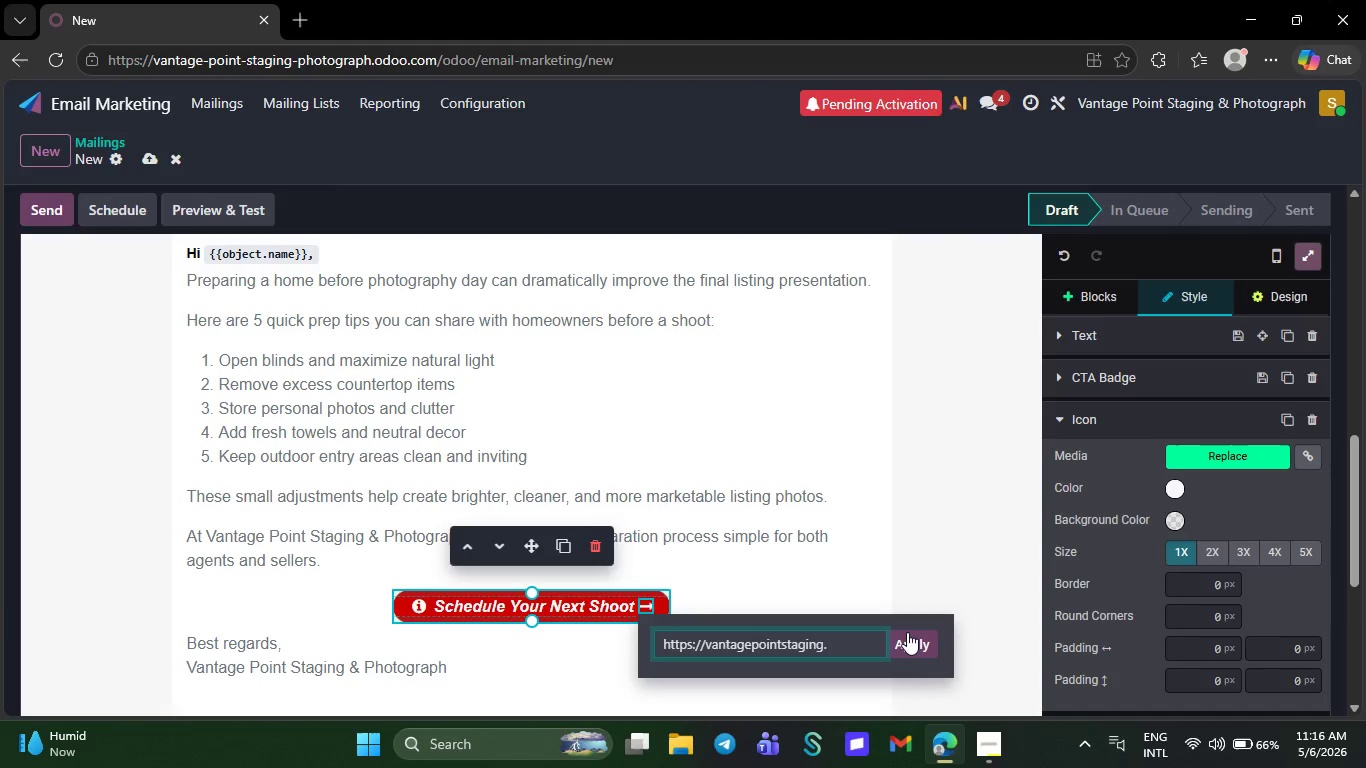 
wait(15.06)
 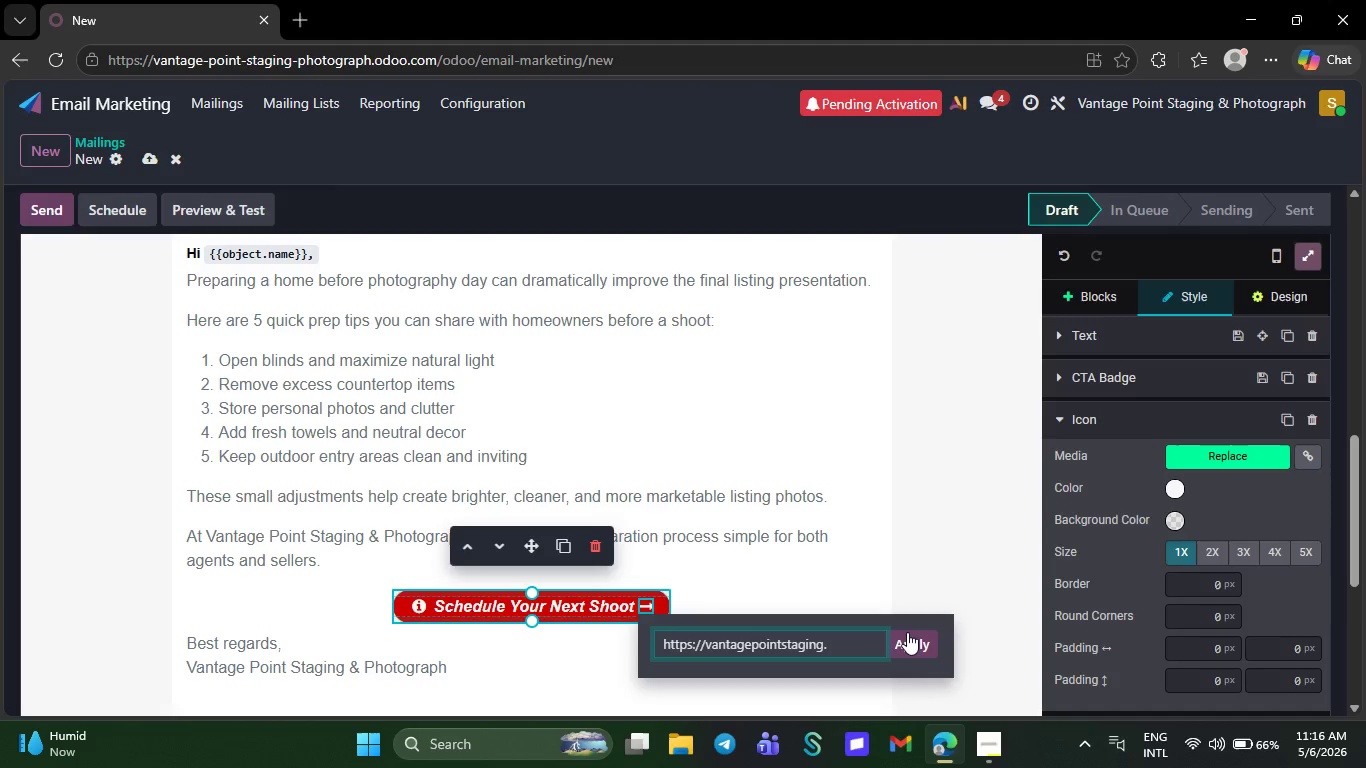 
key(Backspace)
type(and photograph.)
 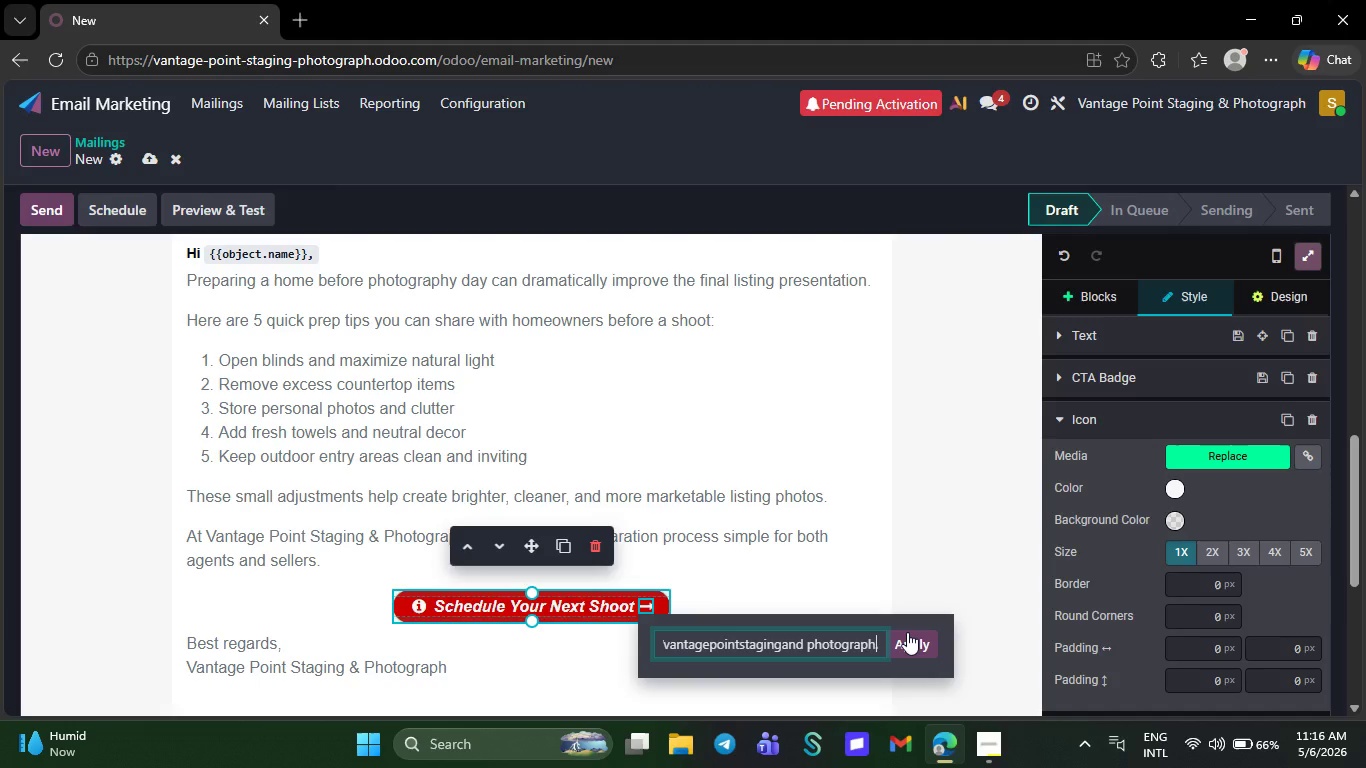 
type(com/book)
 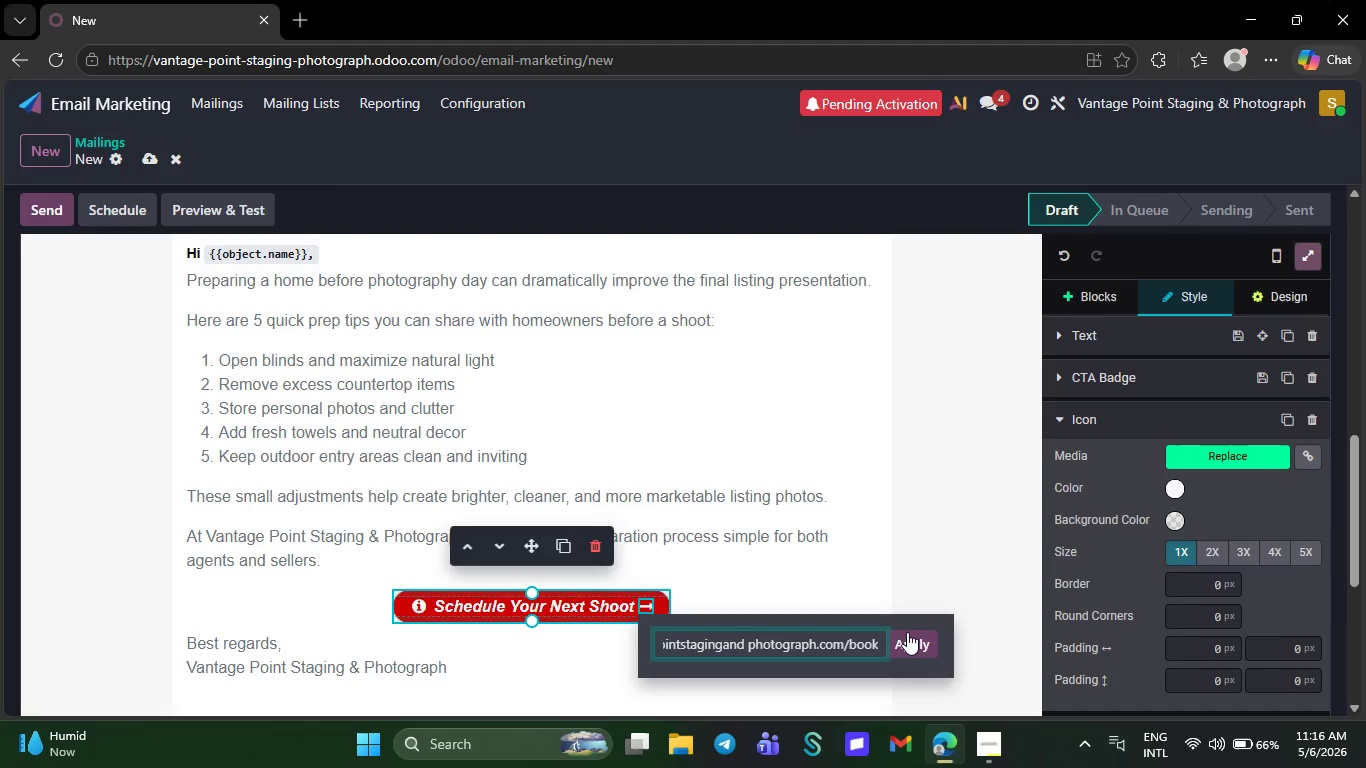 
left_click([907, 632])
 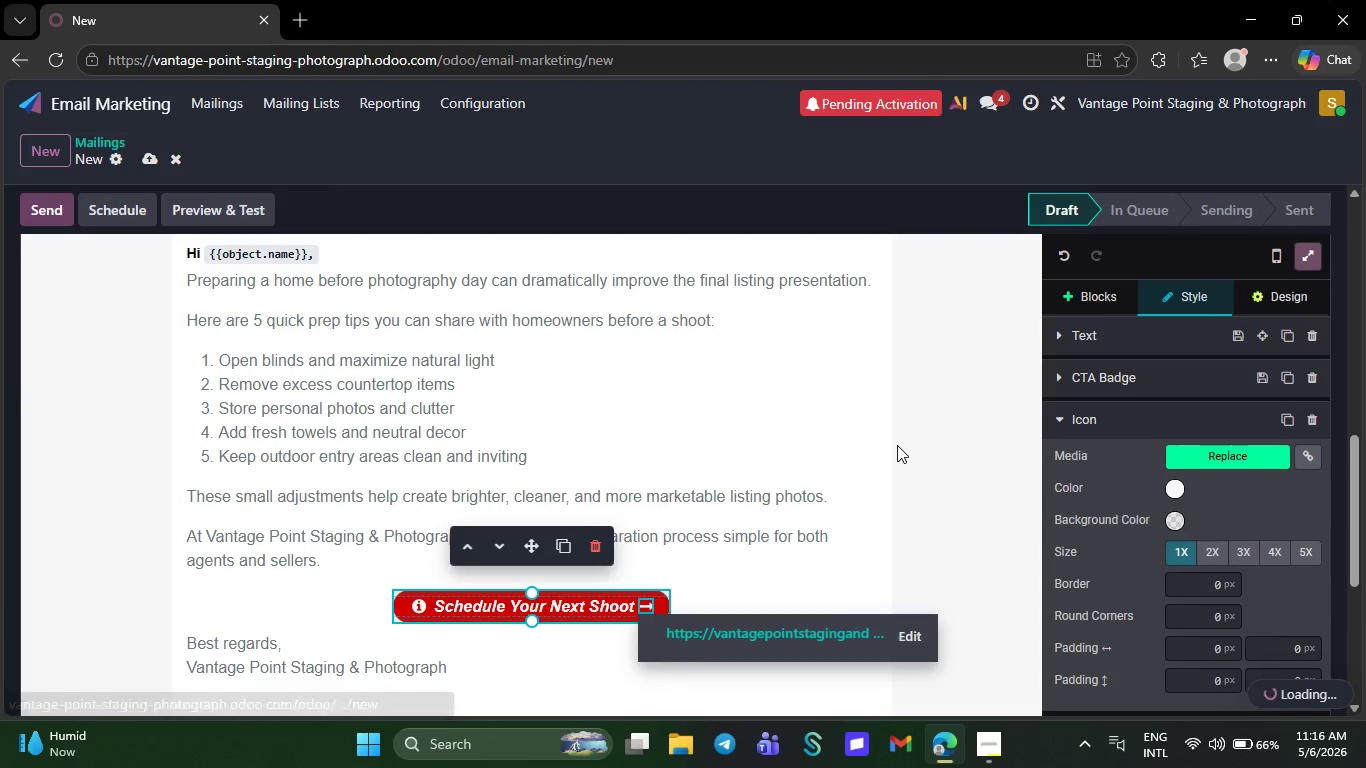 
left_click([897, 445])
 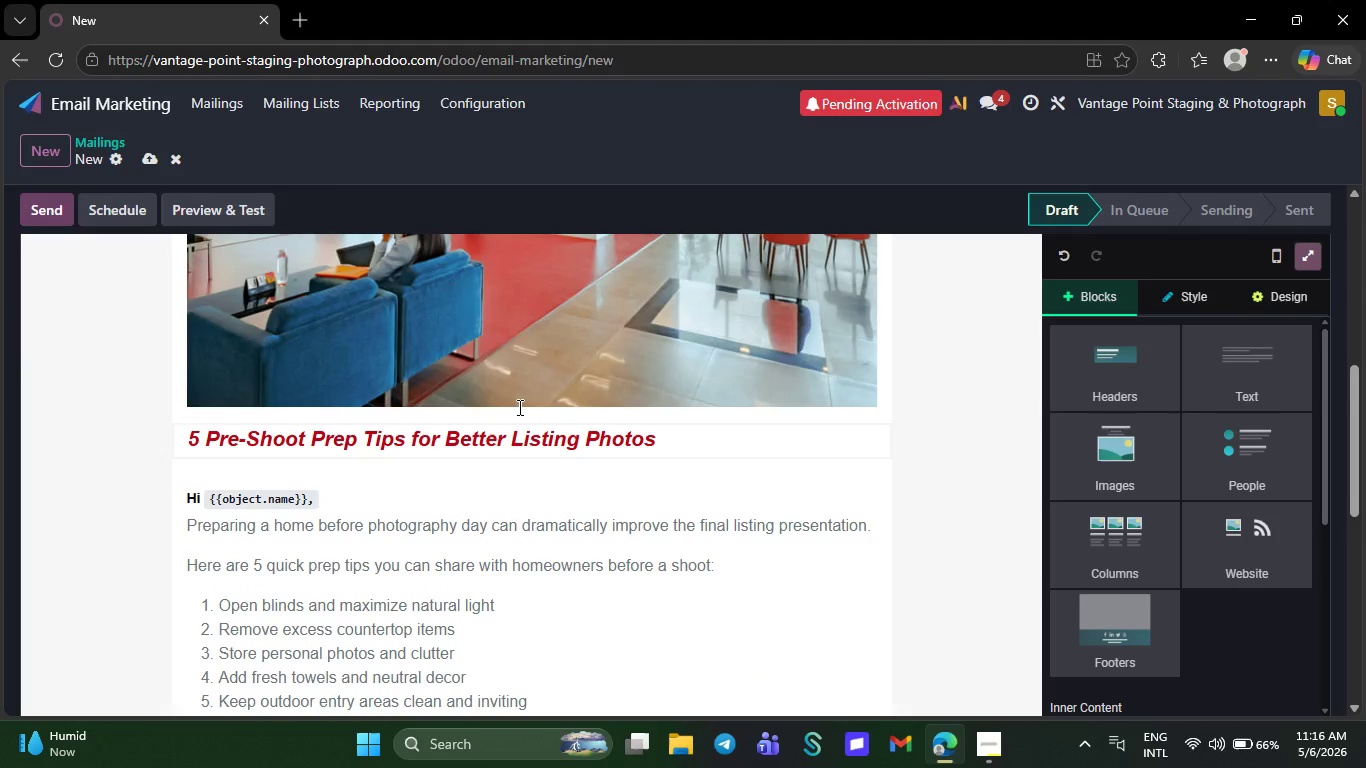 
left_click([483, 525])
 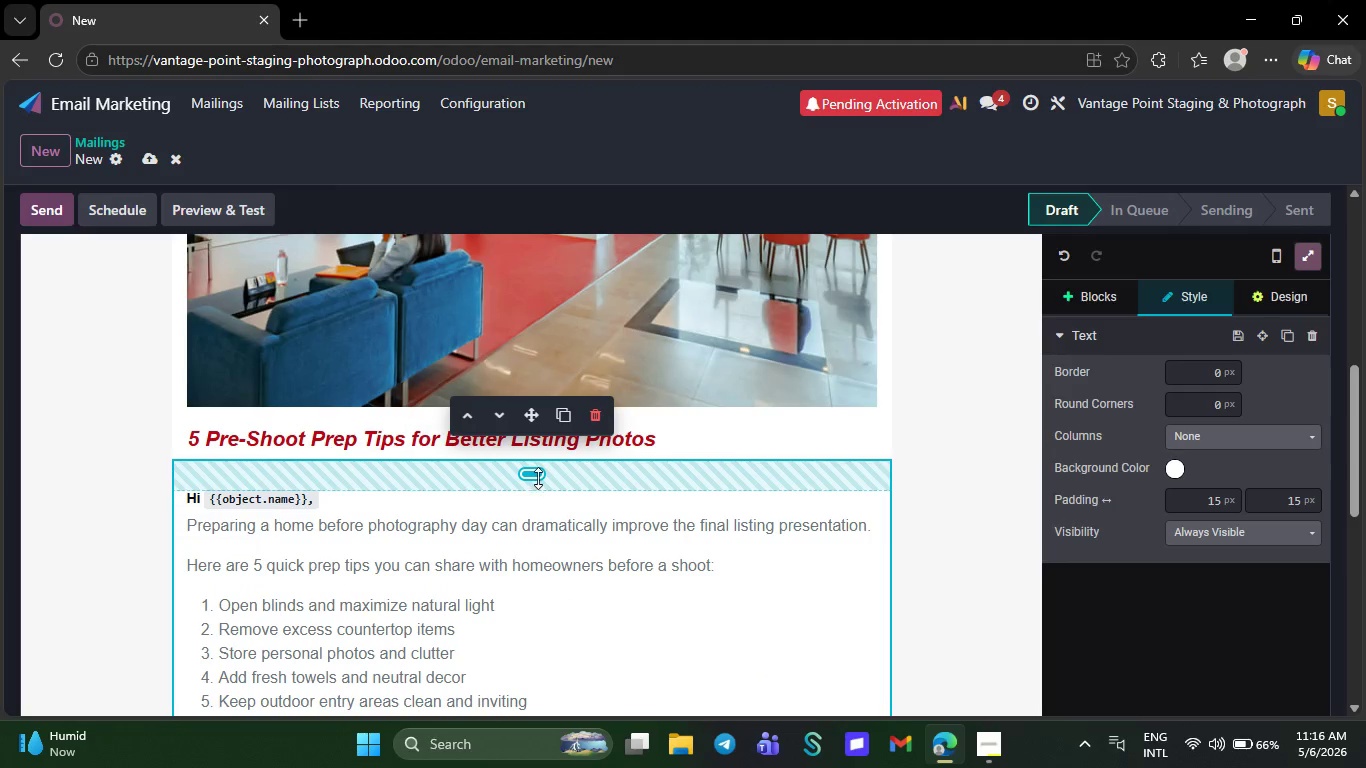 
left_click_drag(start_coordinate=[538, 478], to_coordinate=[551, 412])
 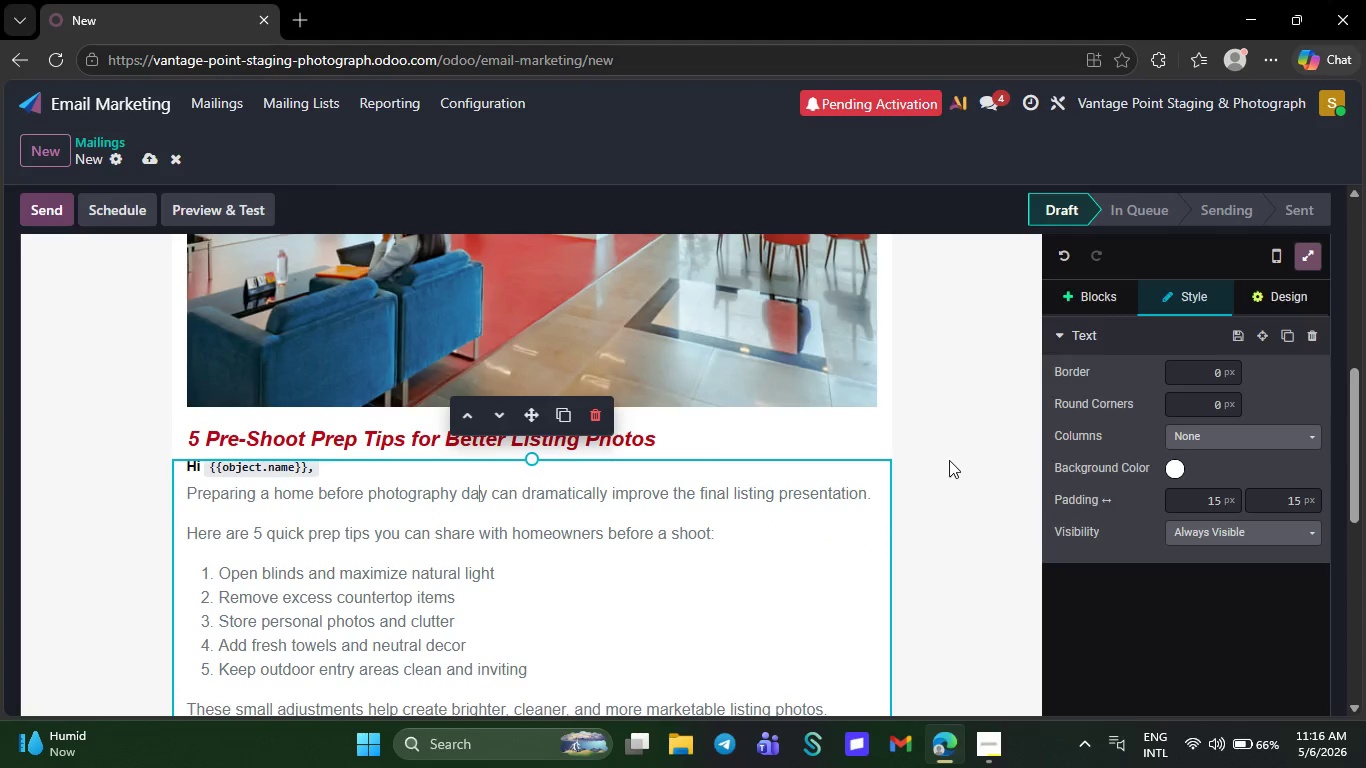 
left_click([949, 460])
 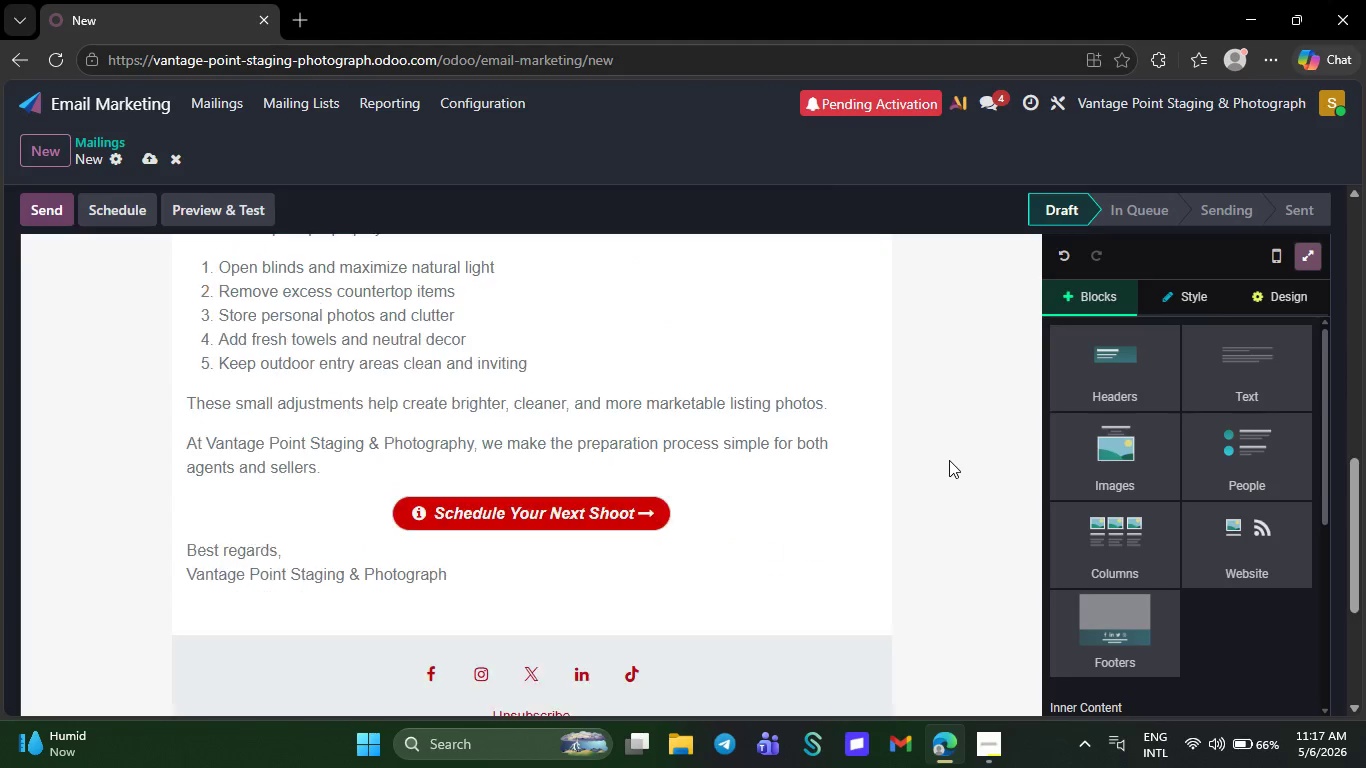 
wait(8.66)
 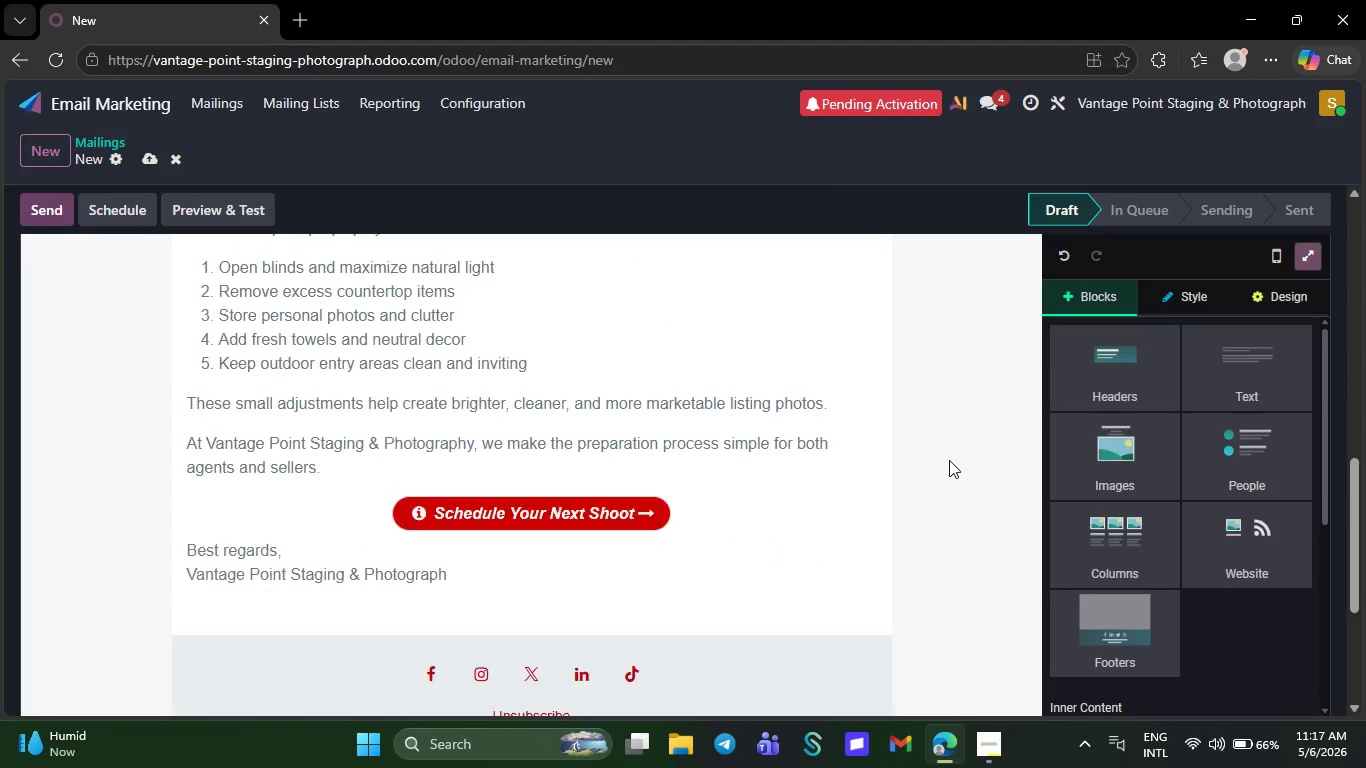 
left_click([624, 444])
 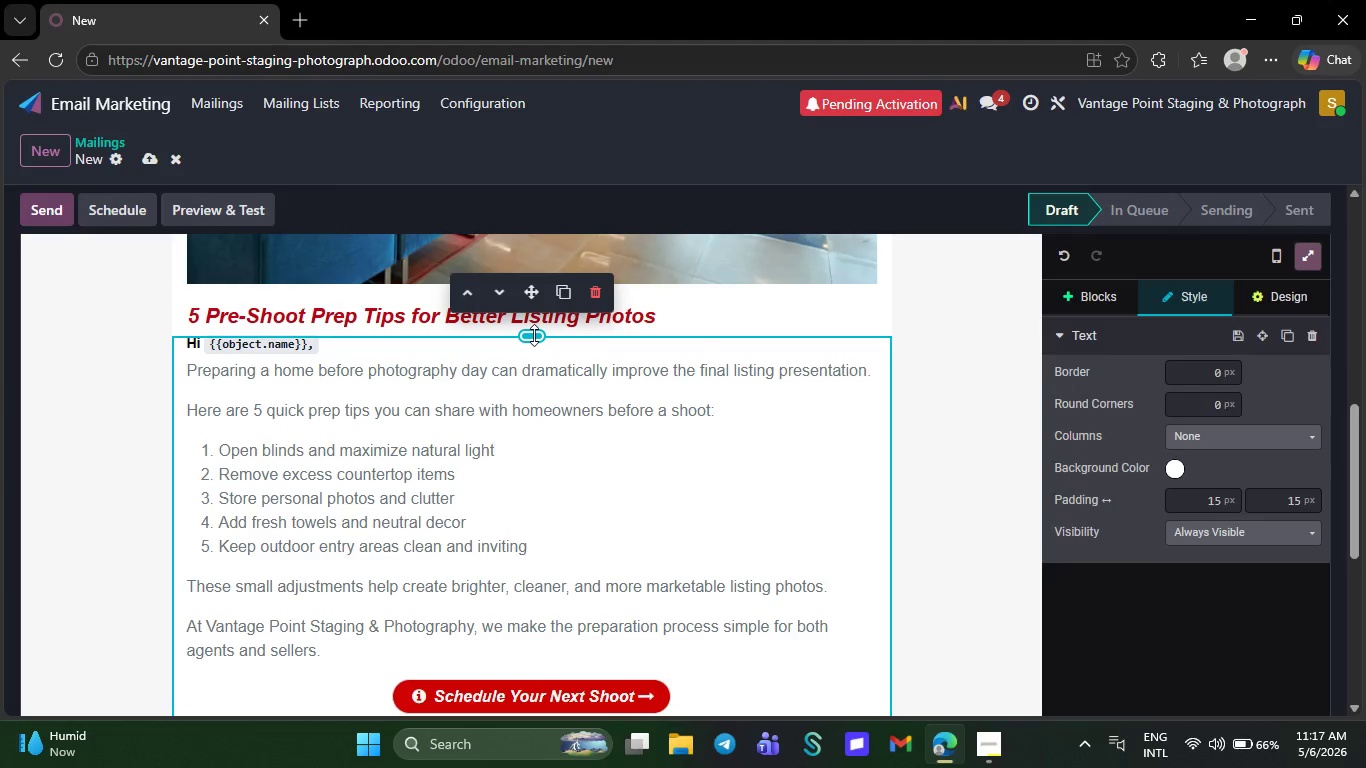 
left_click_drag(start_coordinate=[534, 335], to_coordinate=[534, 350])
 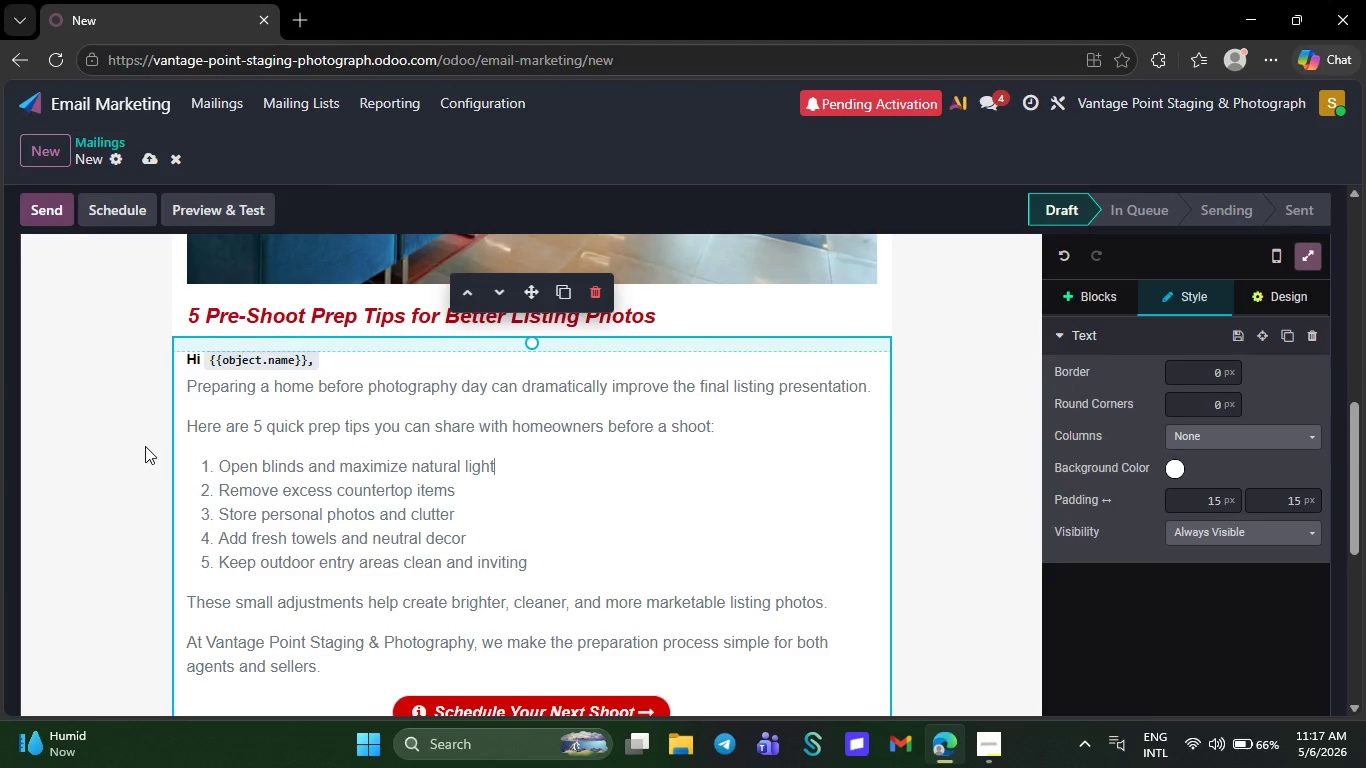 
left_click([145, 446])
 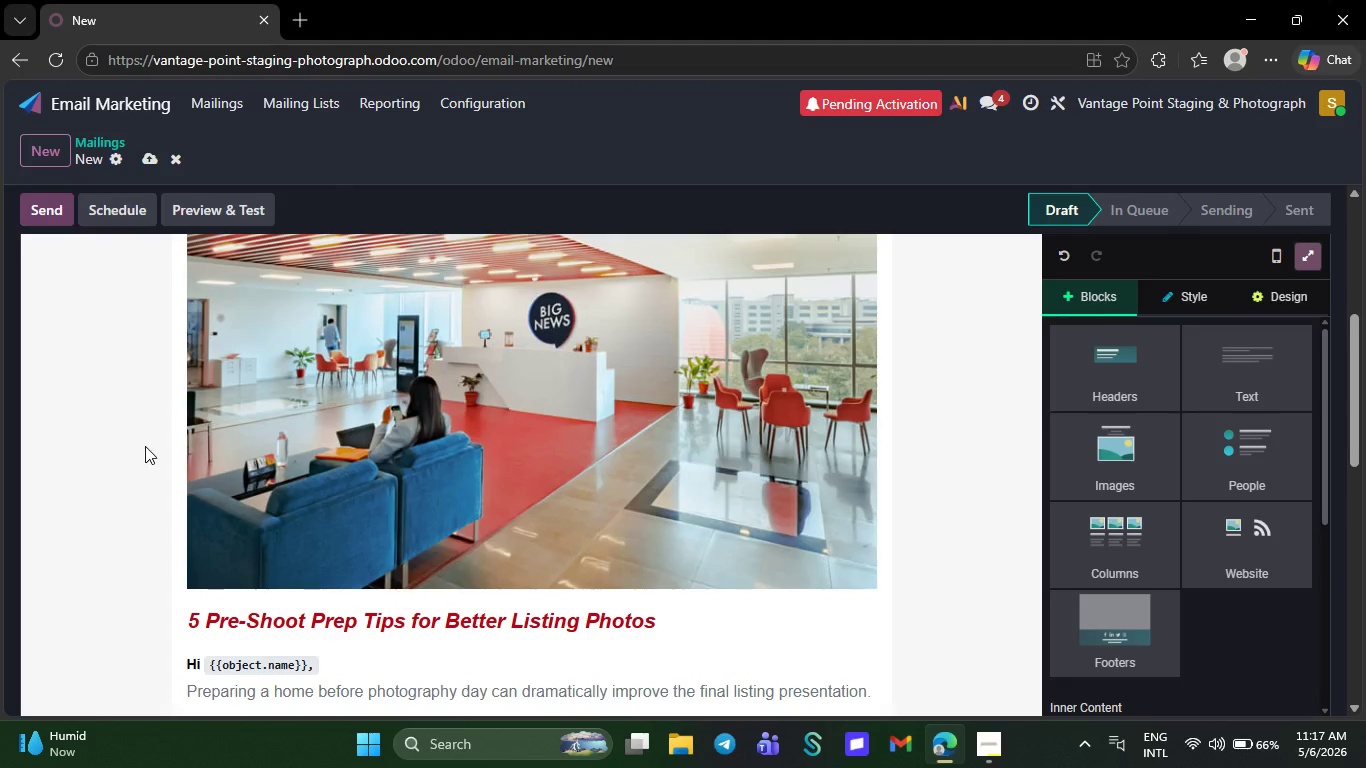 
wait(12.52)
 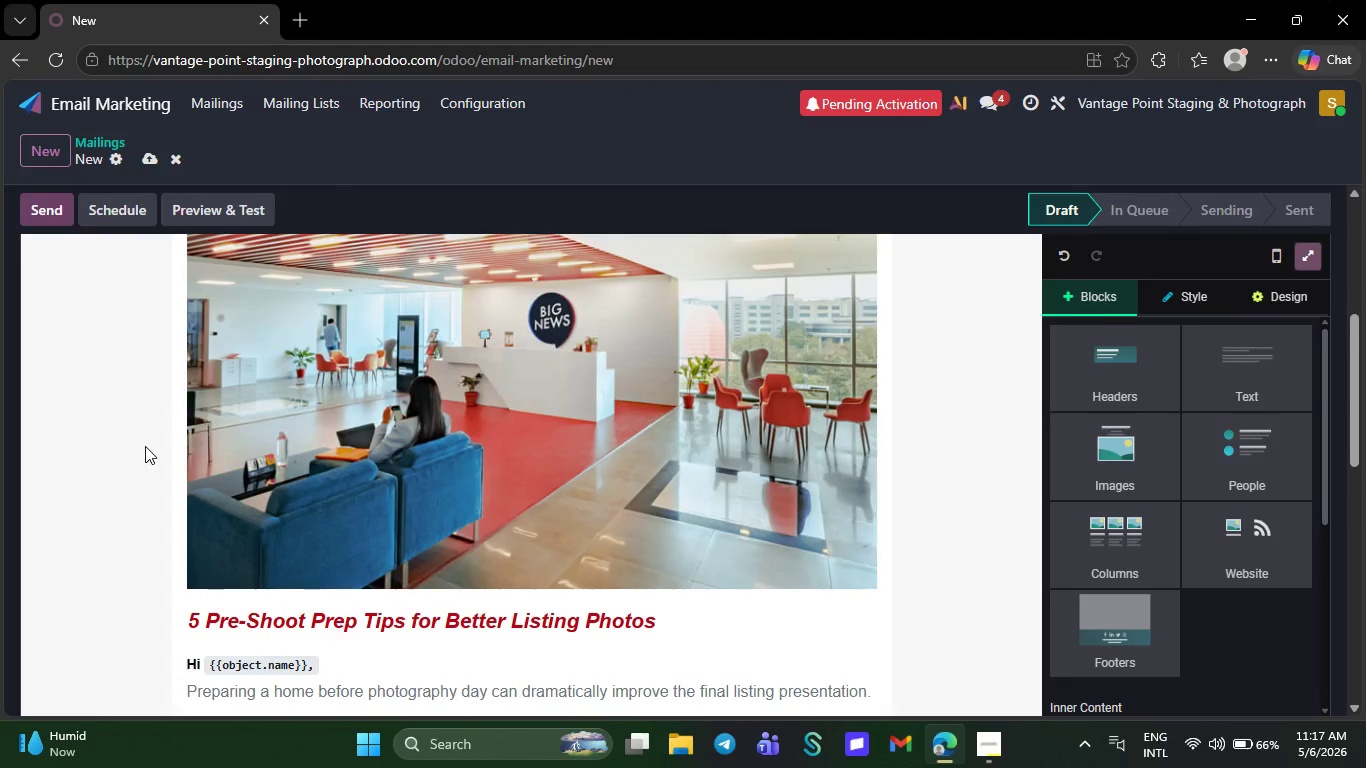 
double_click([285, 418])
 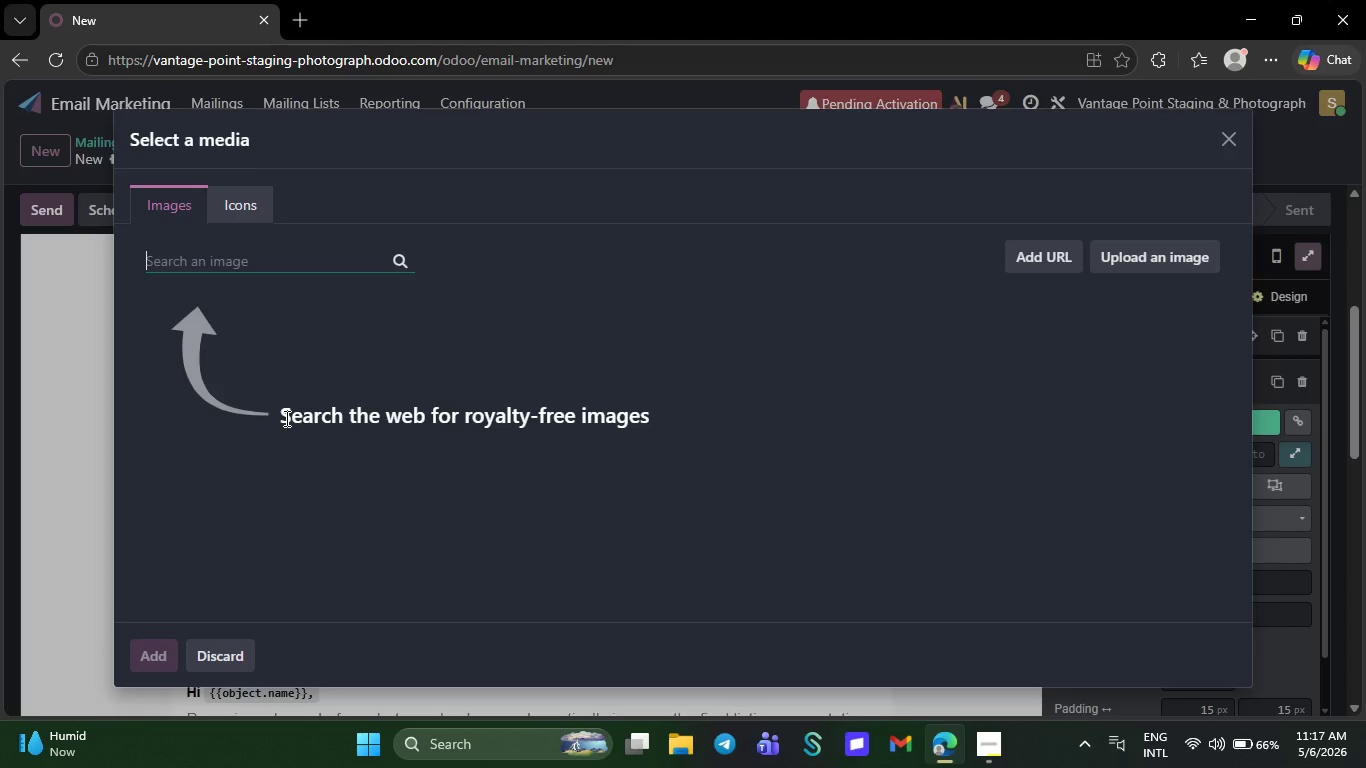 
key(CapsLock)
 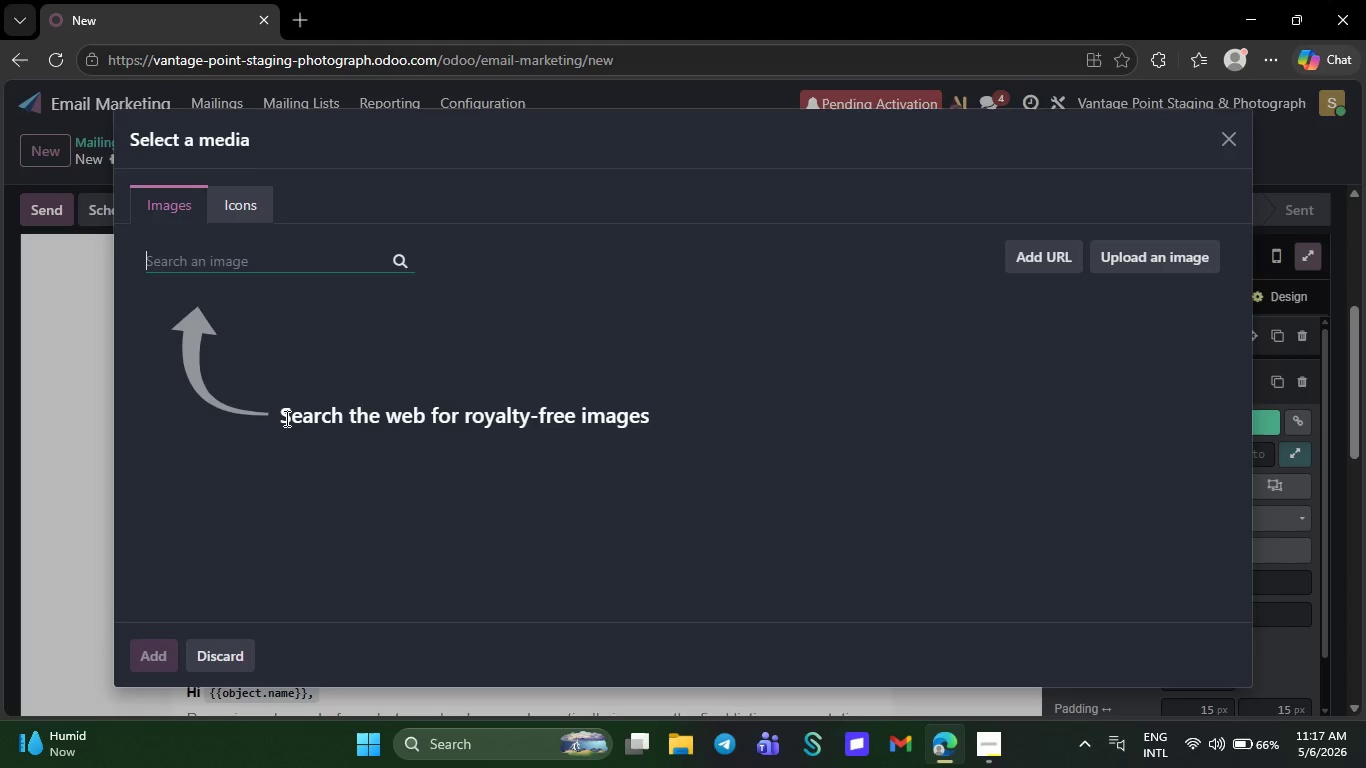 
wait(9.47)
 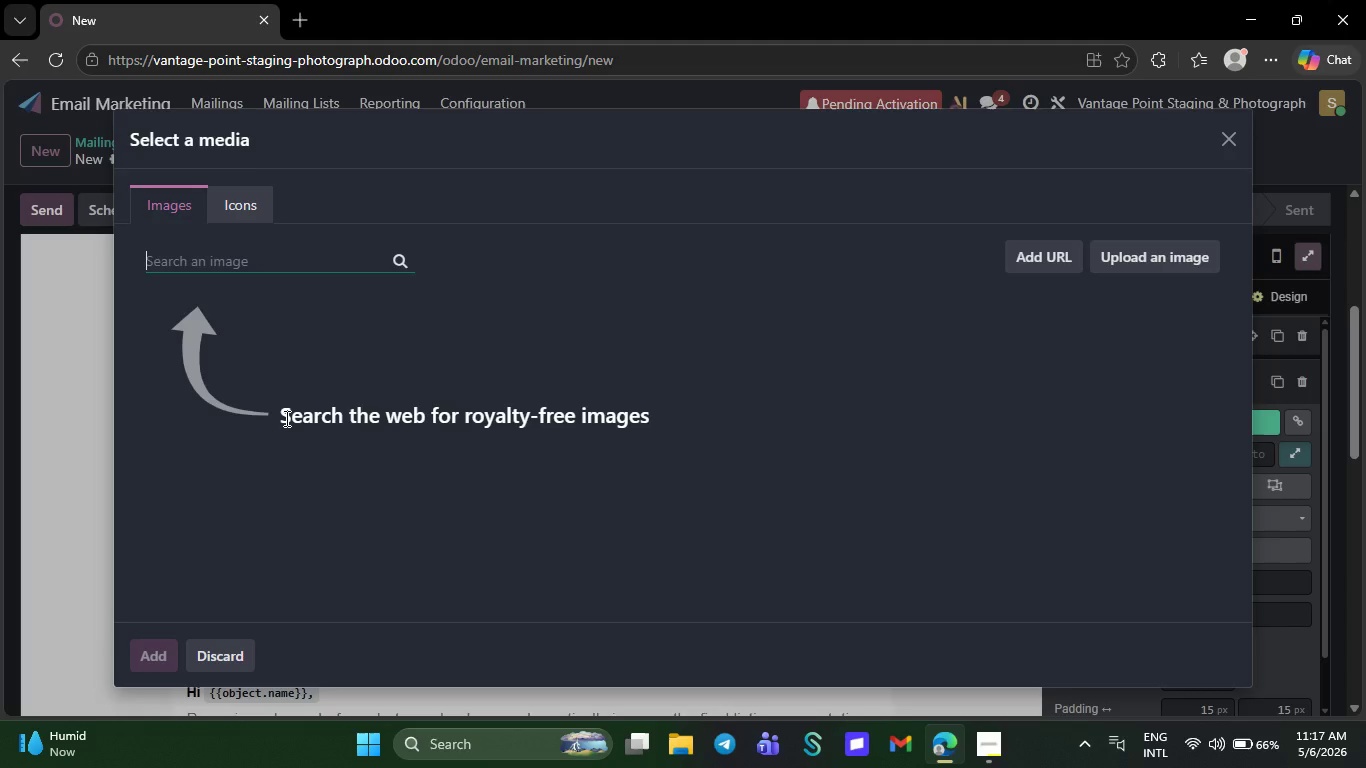 
type(real esta)
 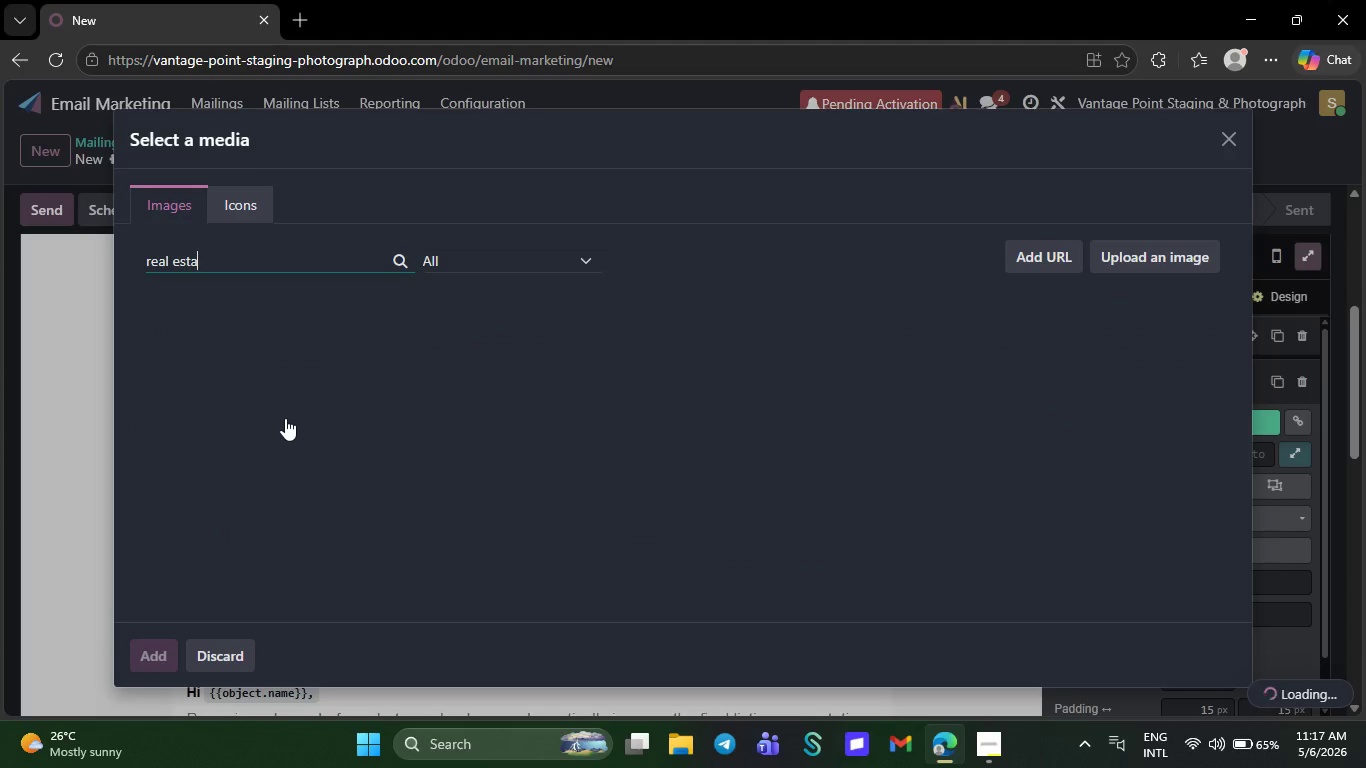 
type(te photography )
 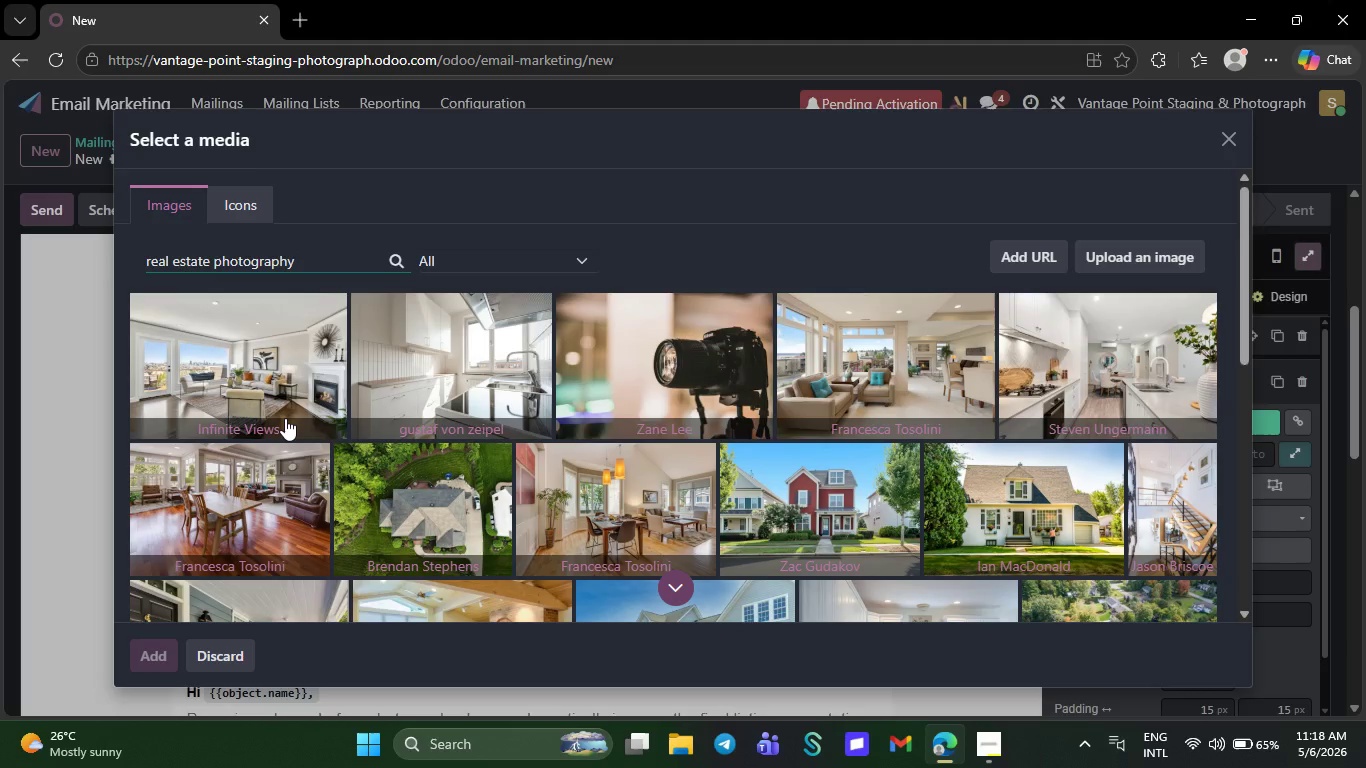 
wait(44.64)
 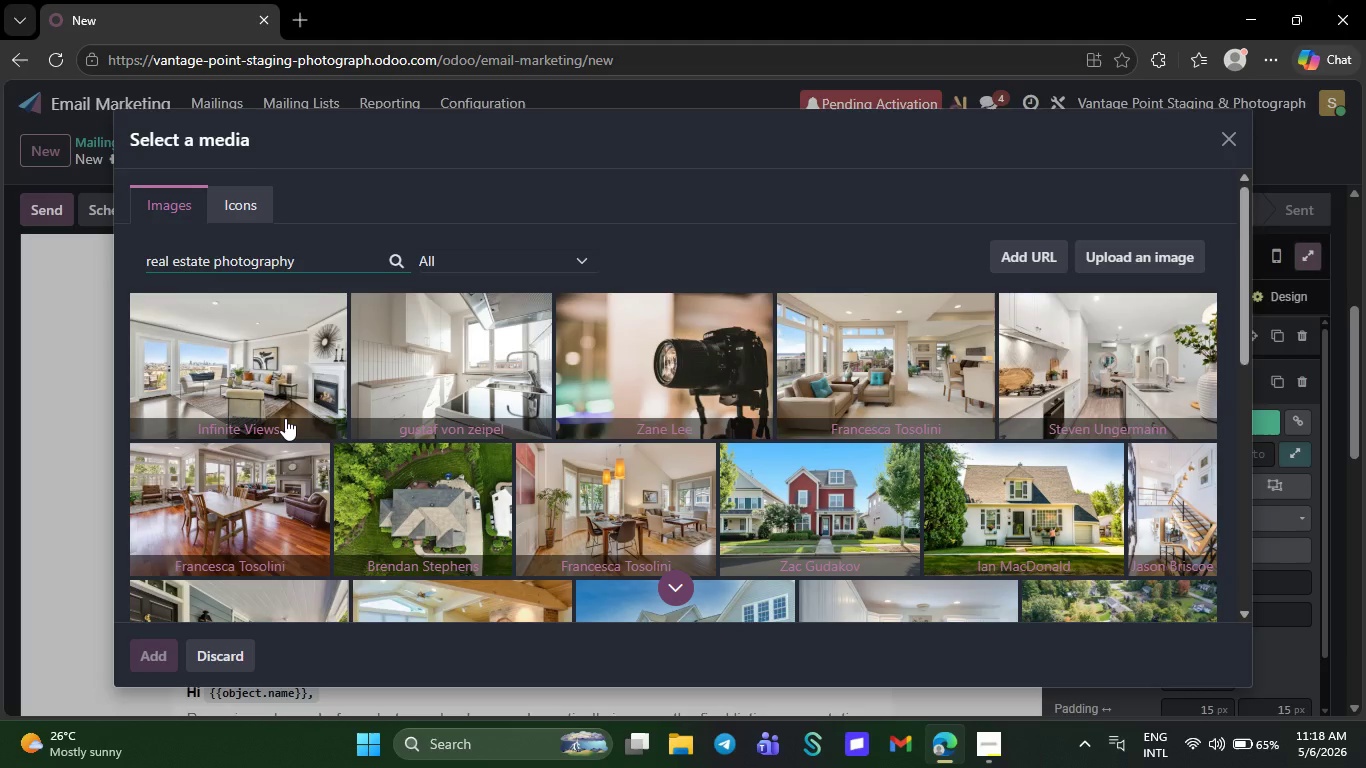 
type(cleam)
key(Backspace)
type(m)
 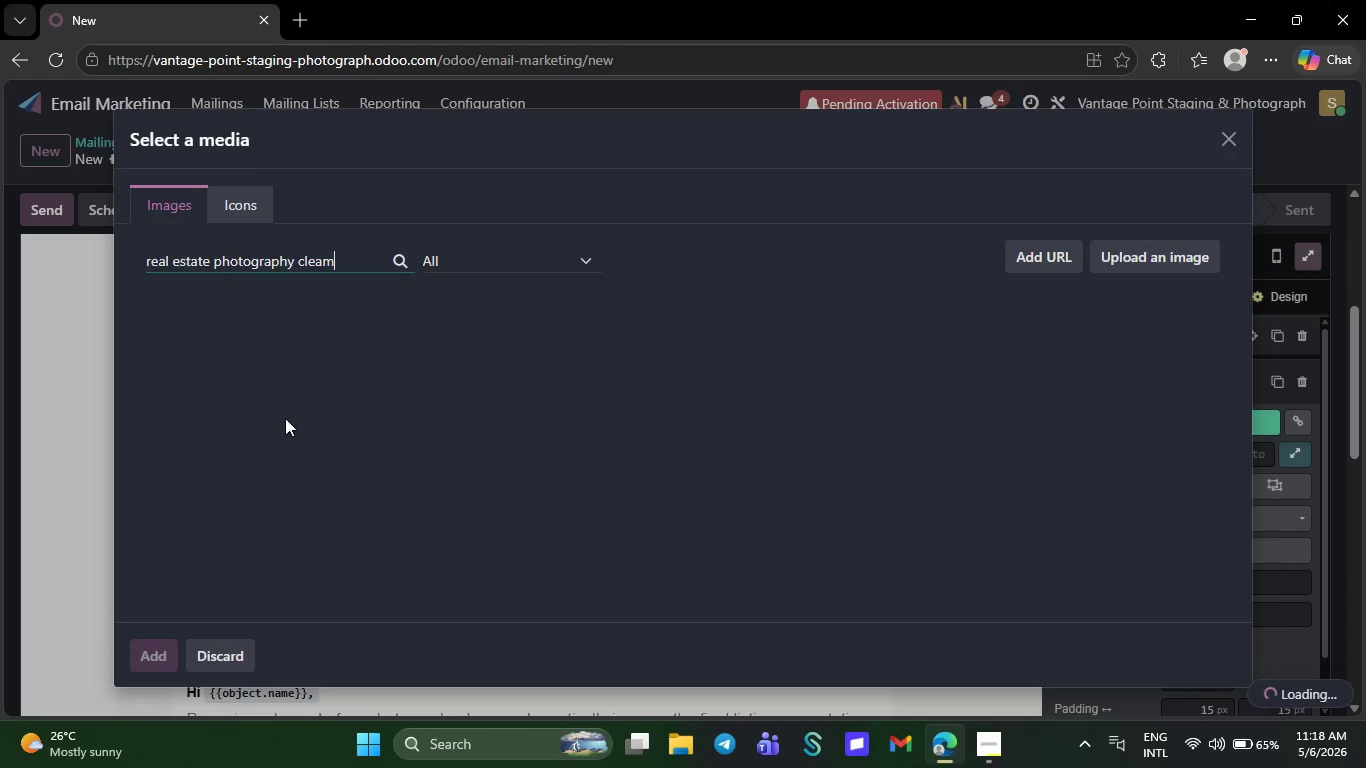 
key(Backspace)
type(n modern kit)
 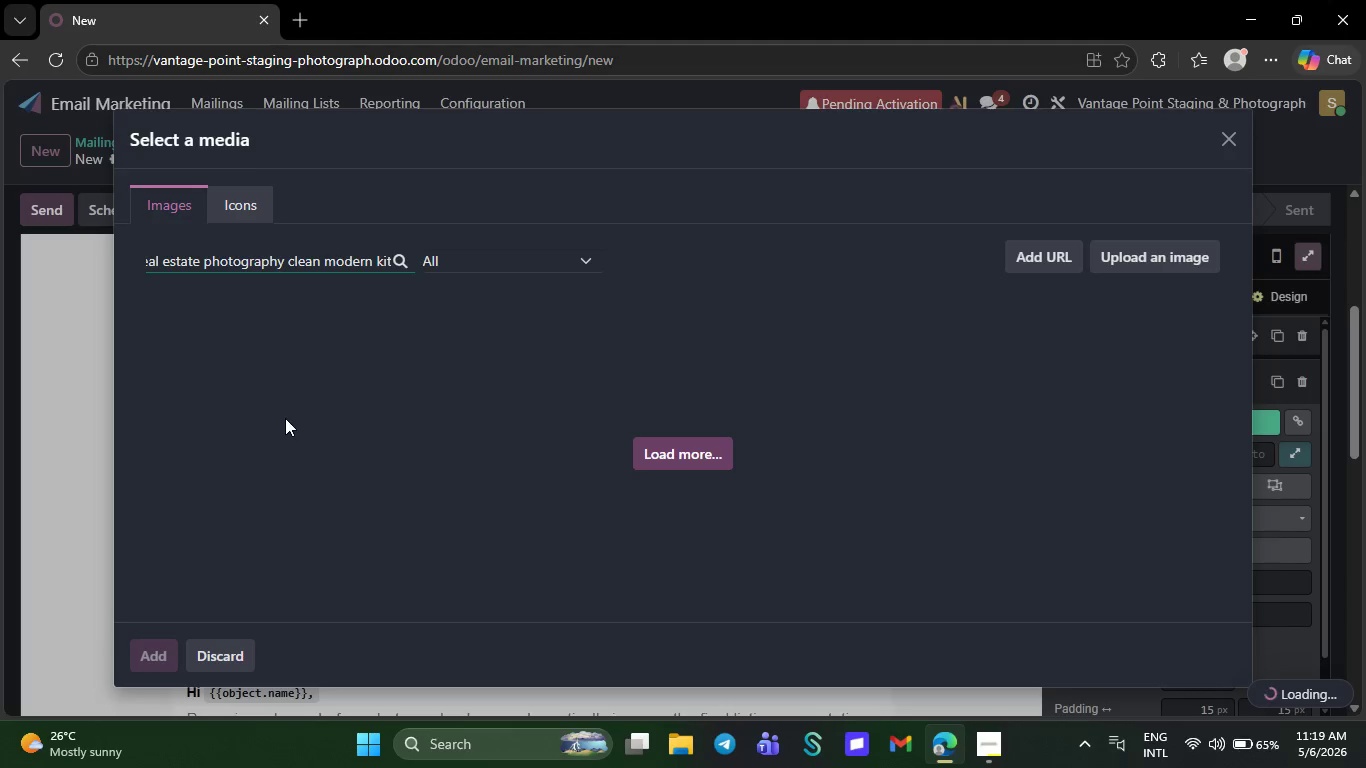 
type(chen interior home prepar)
 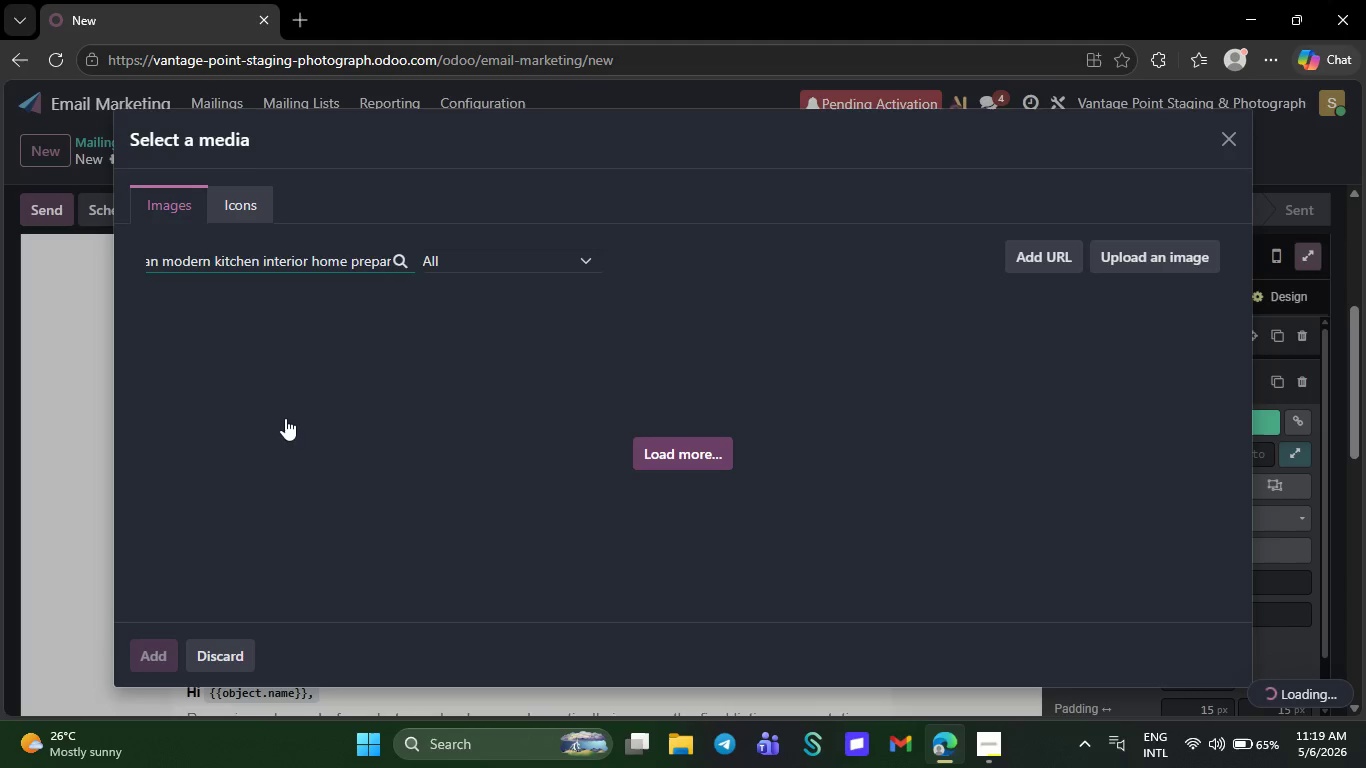 
type(ation)
 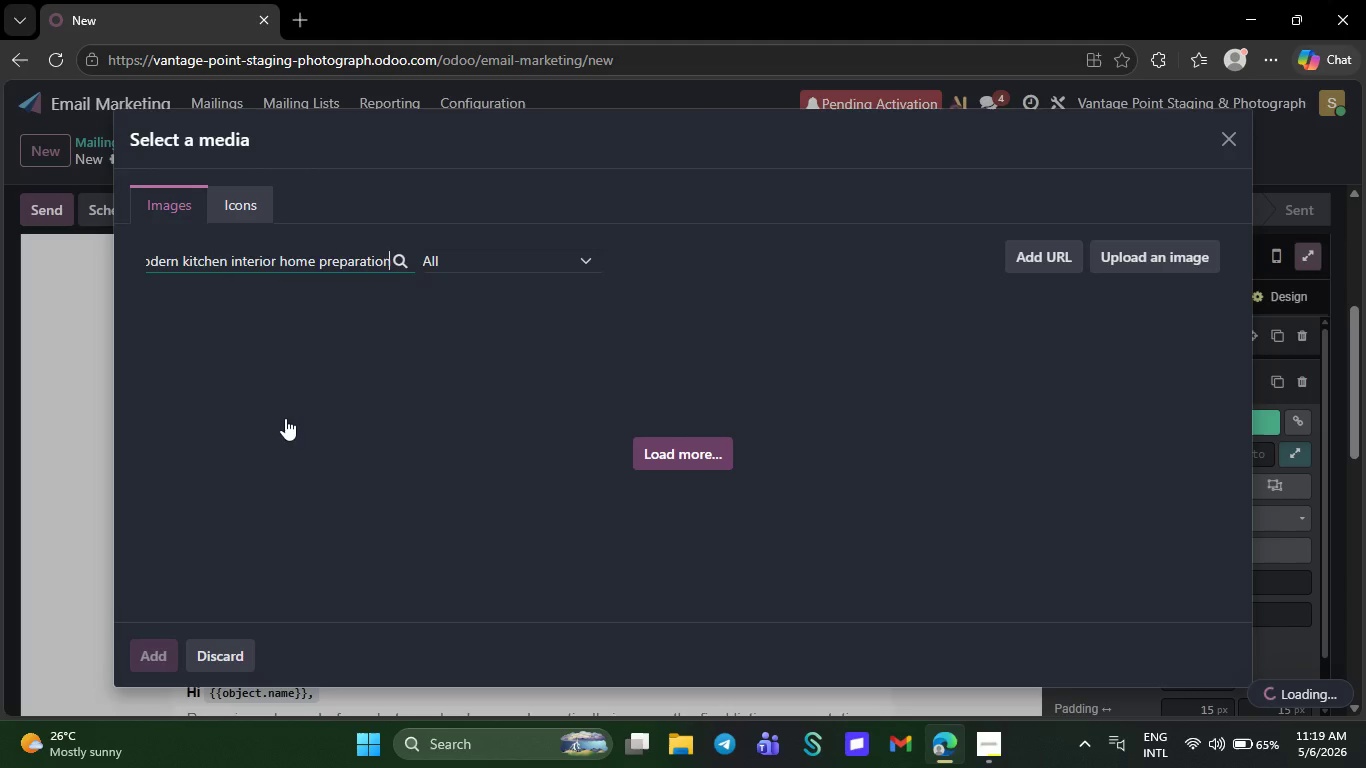 
type( sta)
 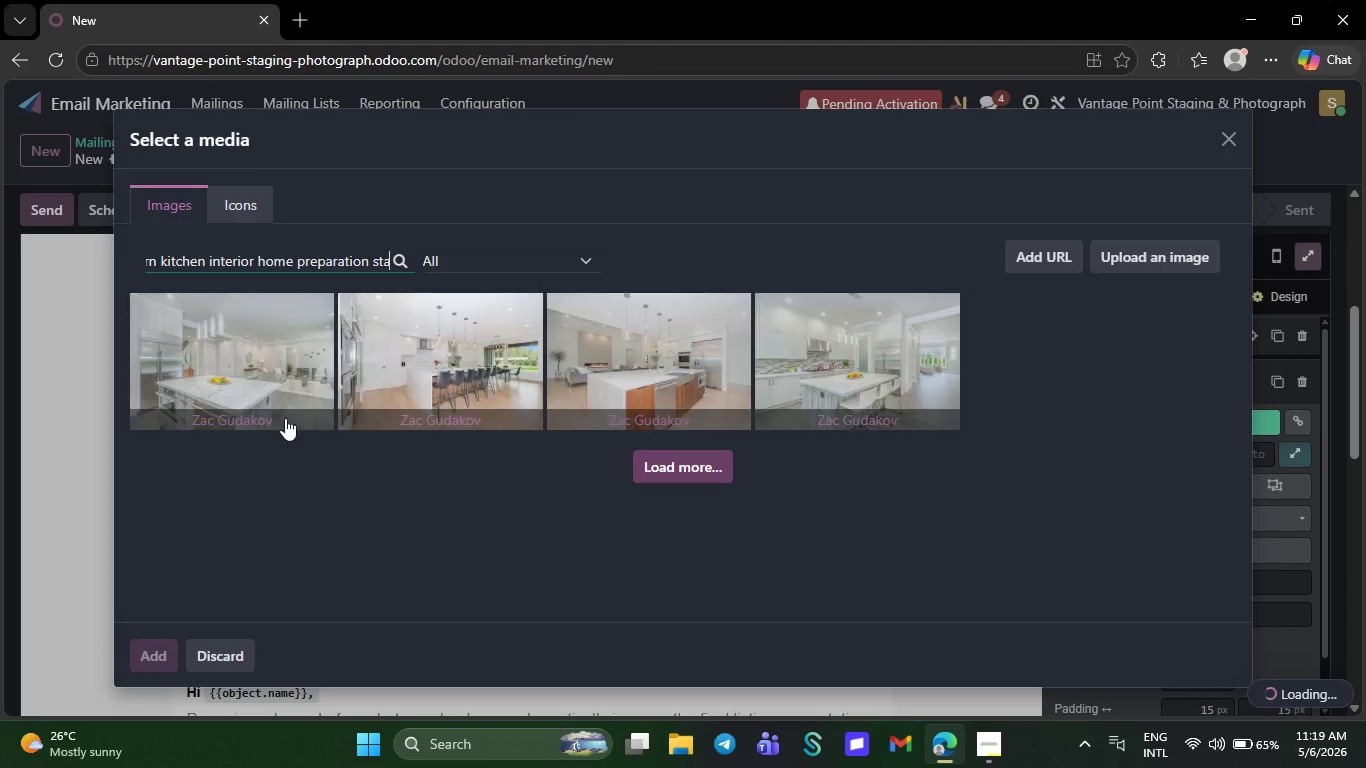 
type(ging)
 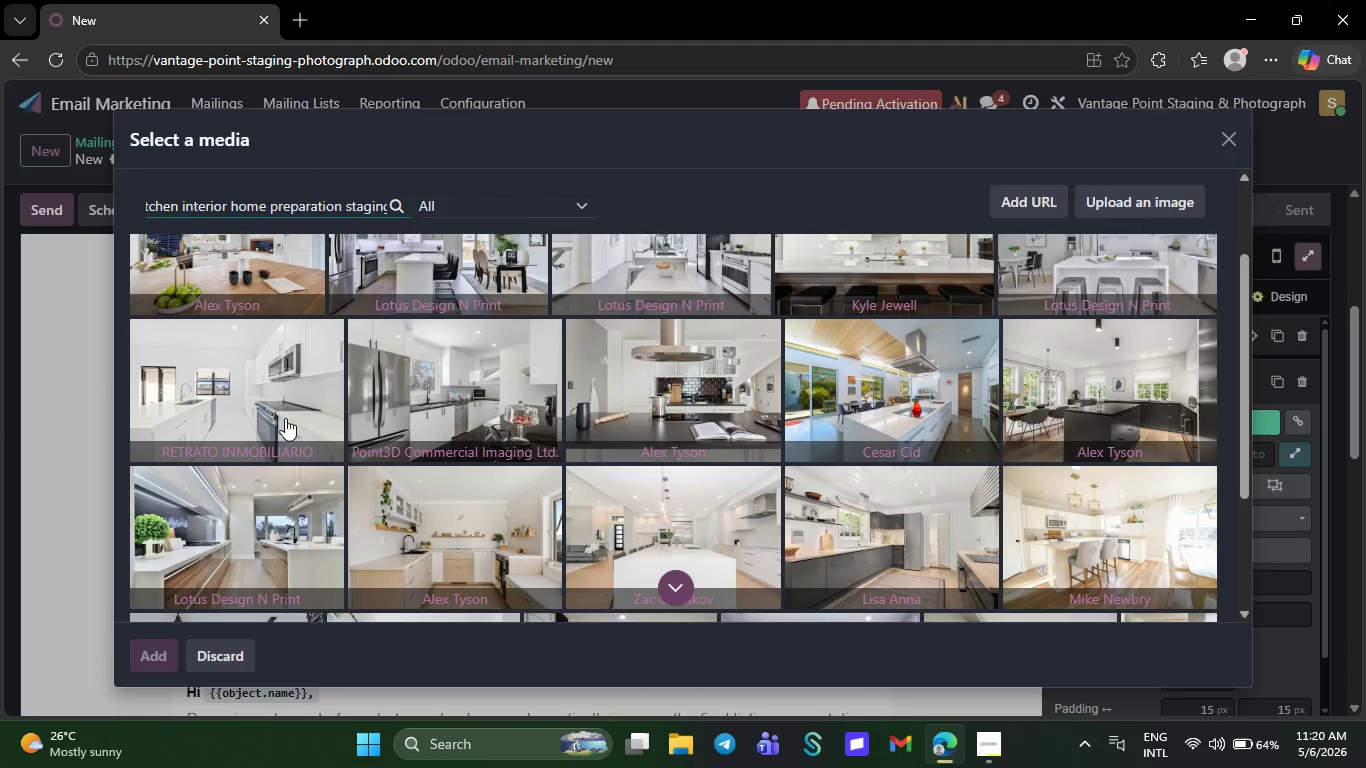 
wait(23.19)
 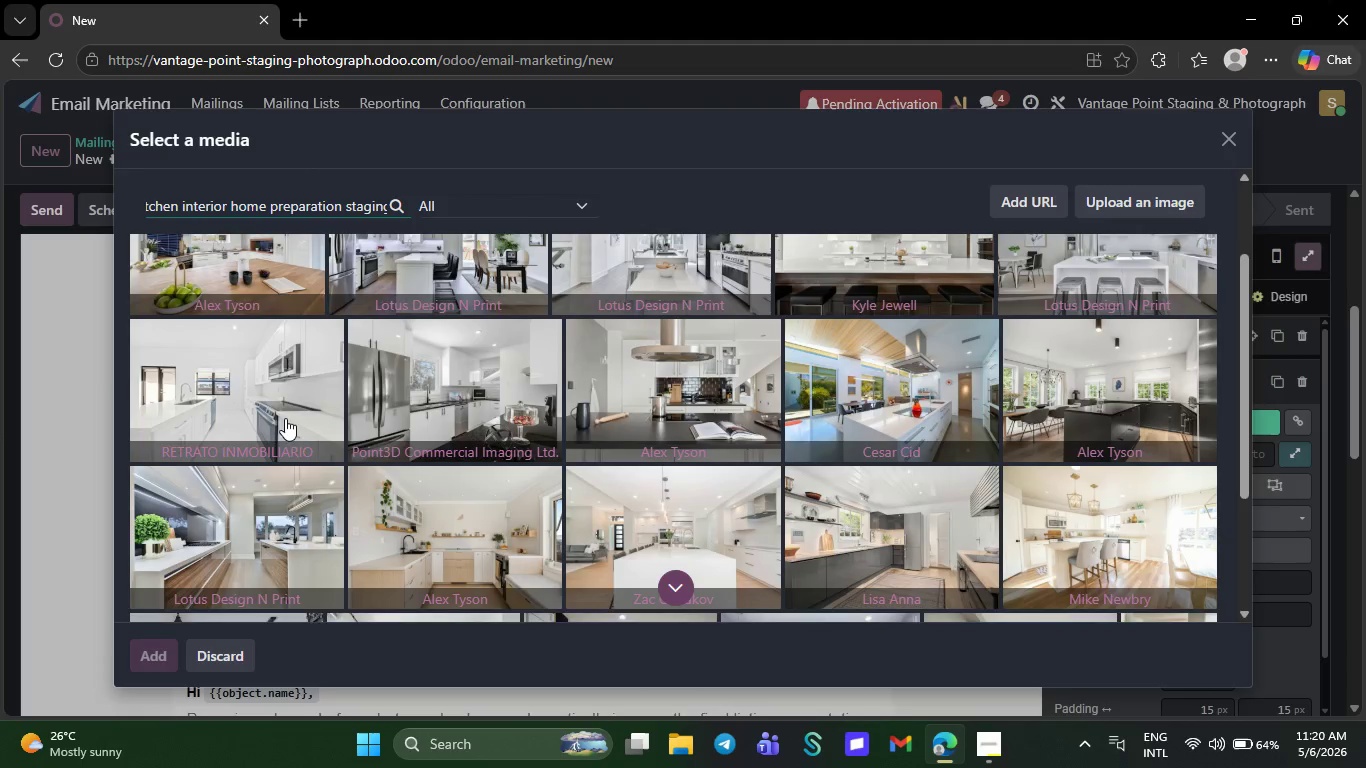 
left_click([282, 297])
 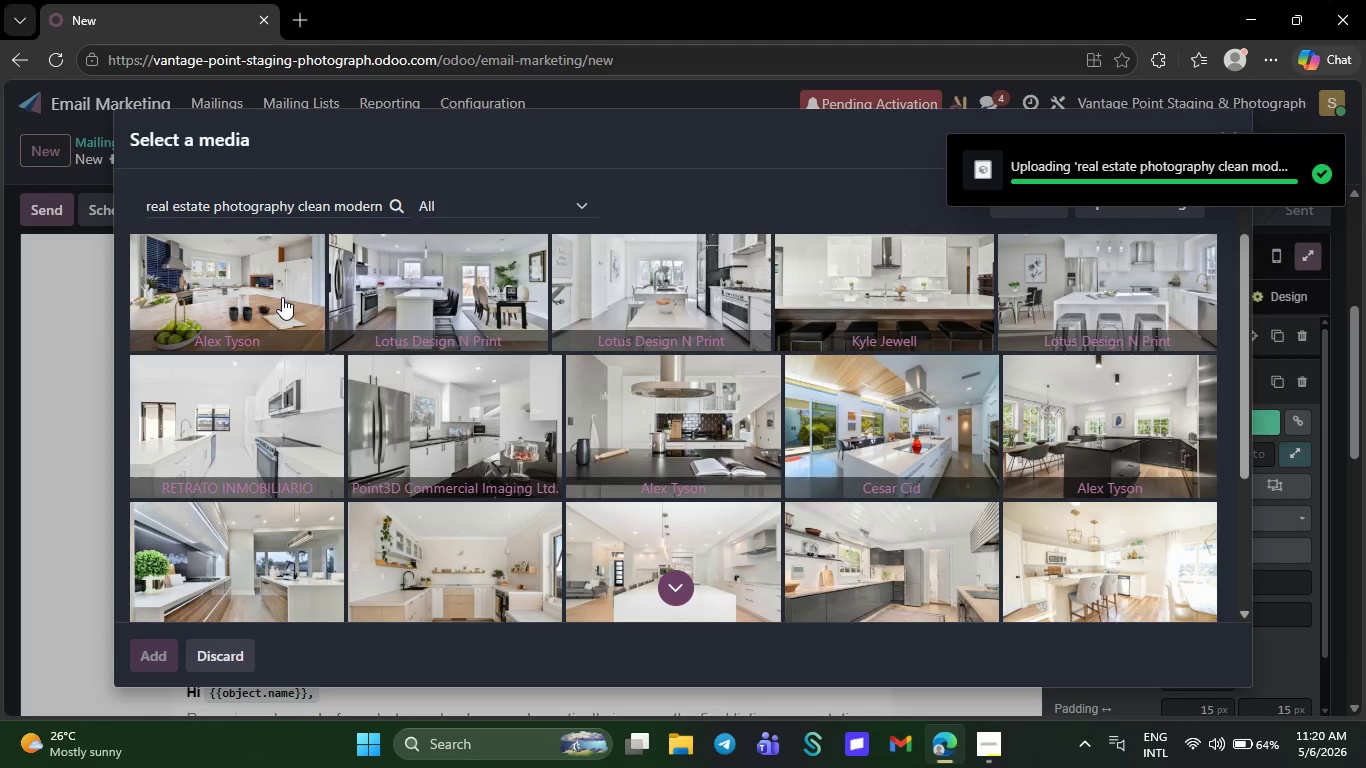 
wait(9.34)
 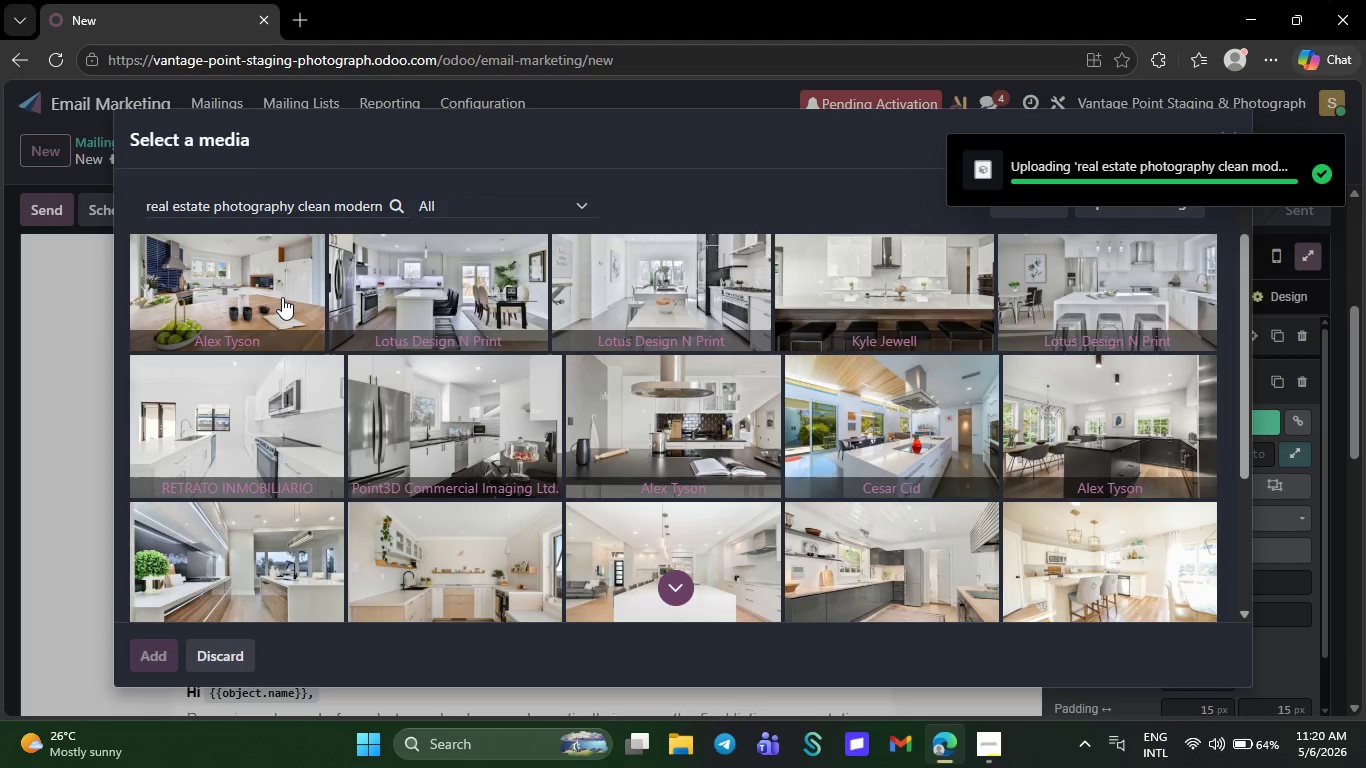 
left_click([1181, 483])
 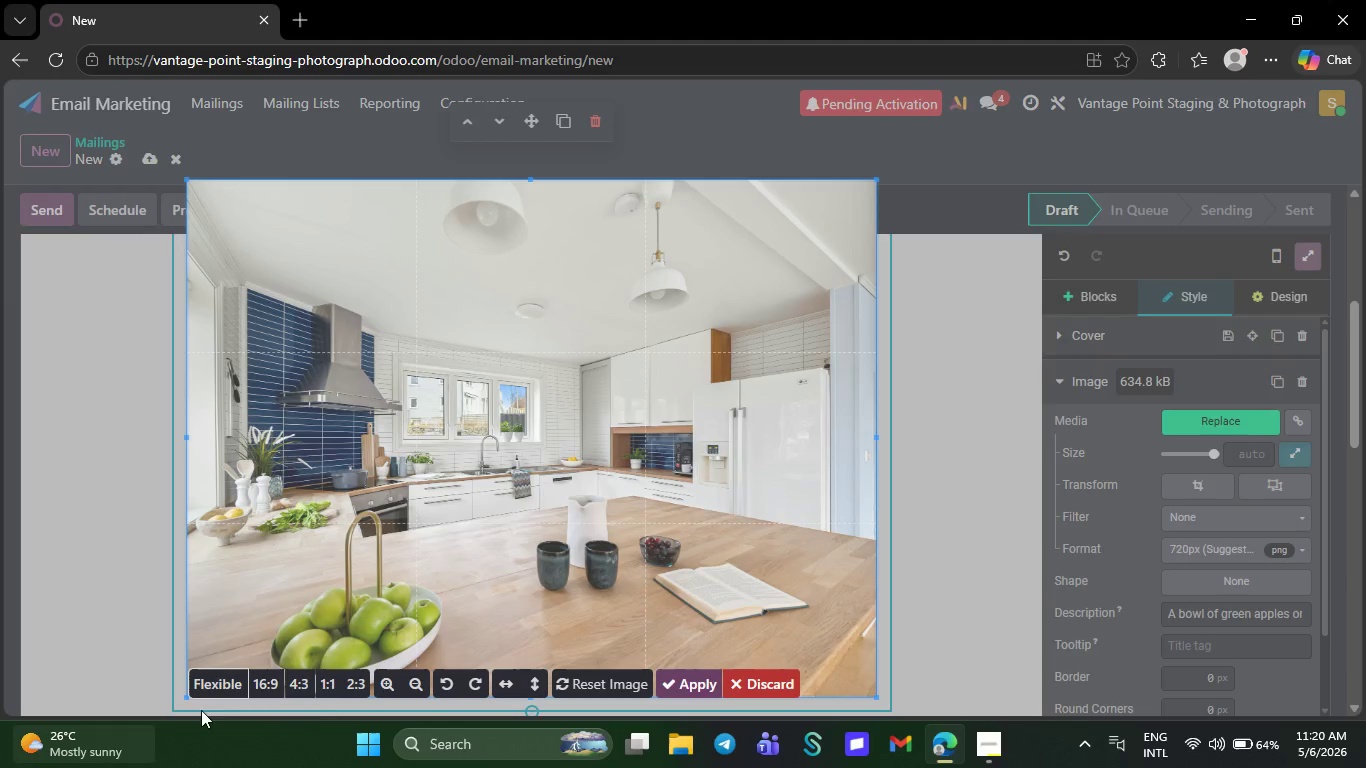 
wait(5.11)
 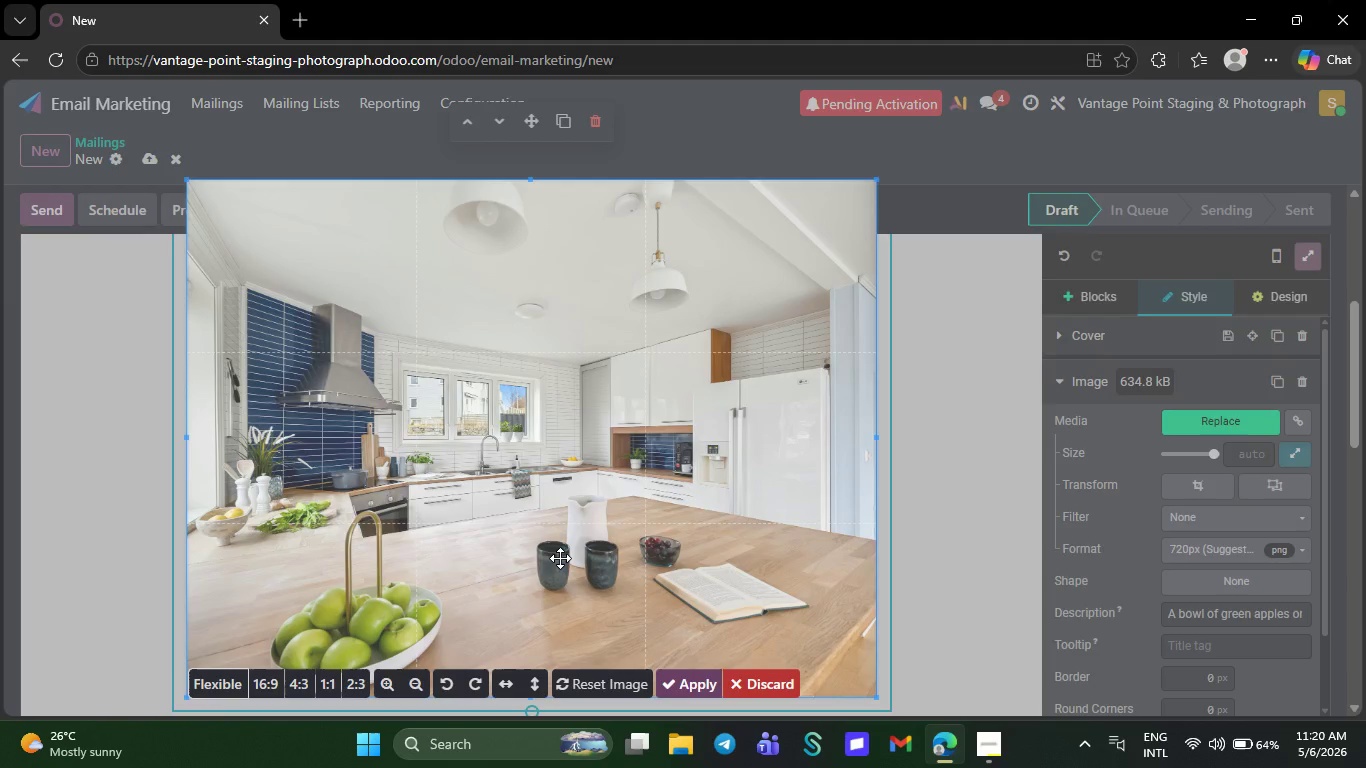 
left_click([276, 687])
 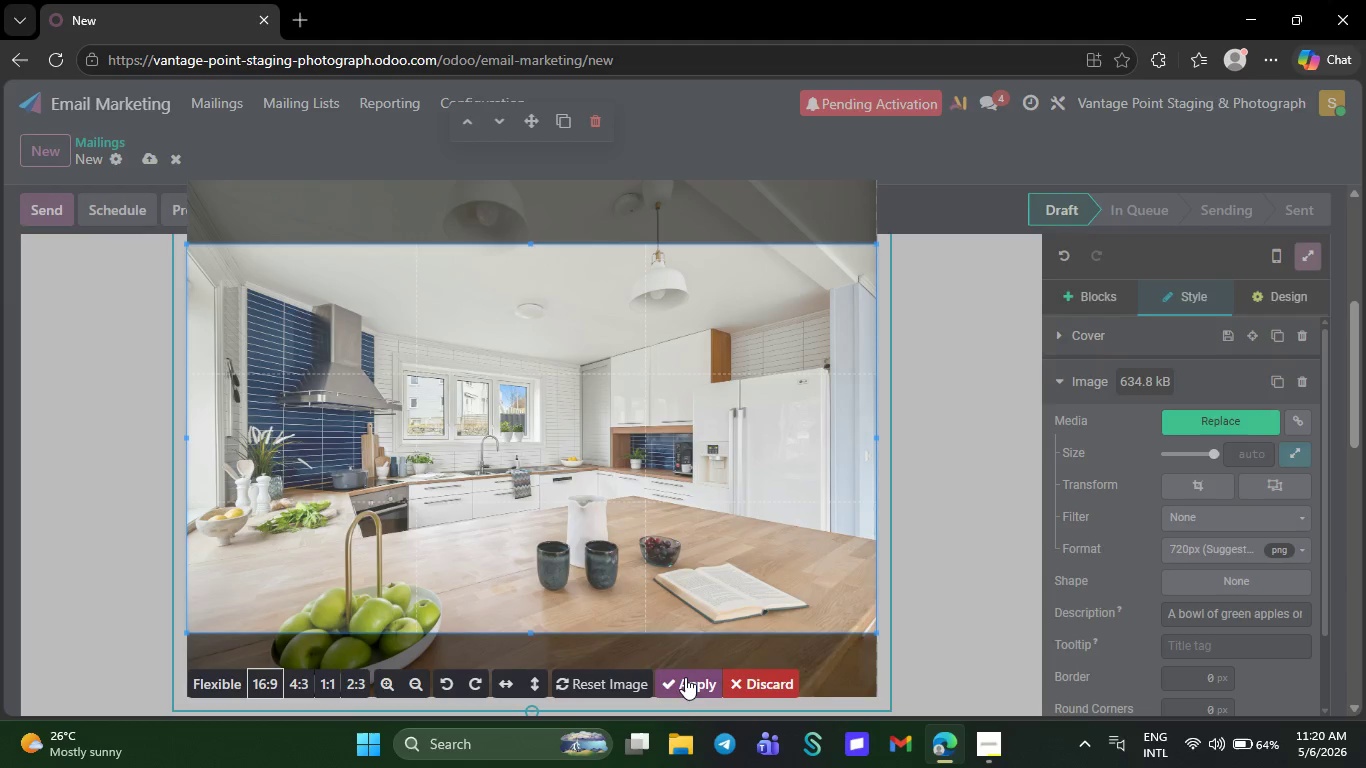 
left_click([684, 676])
 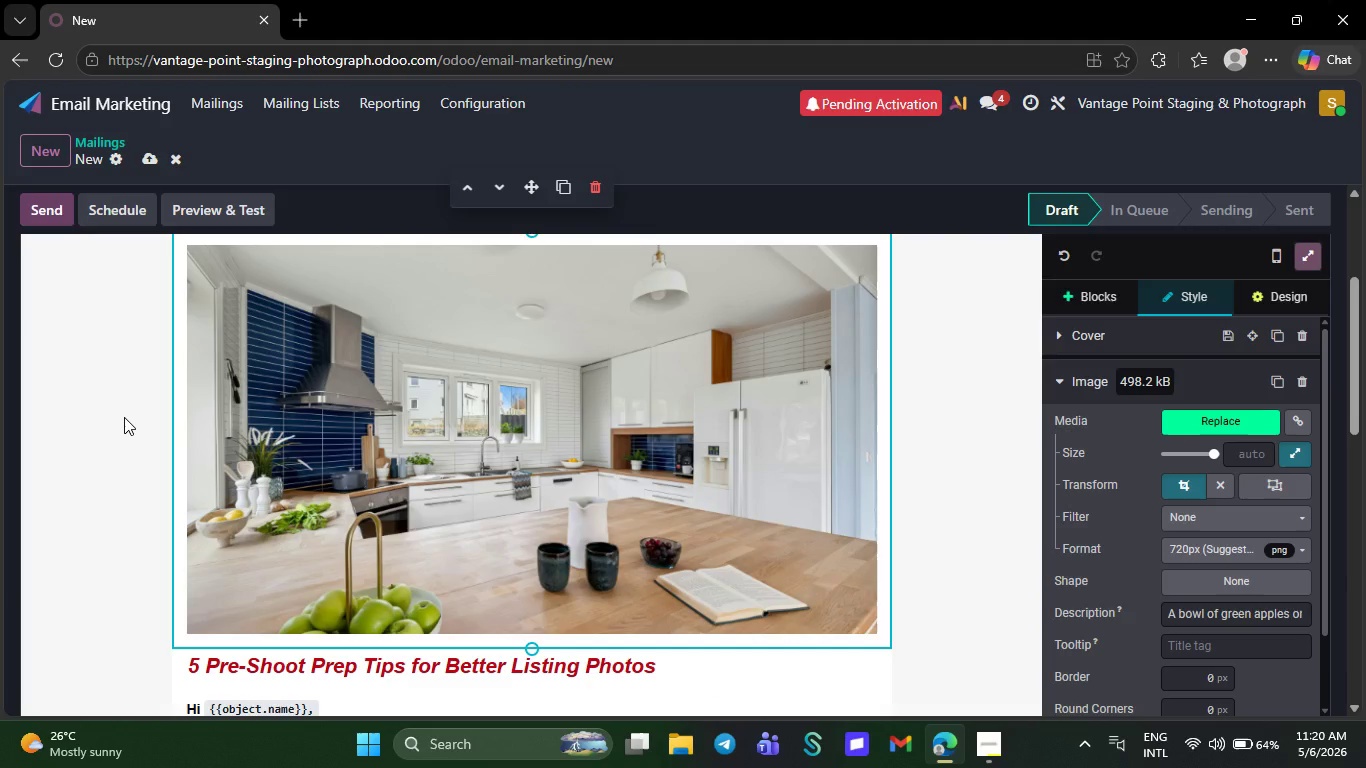 
left_click([124, 417])
 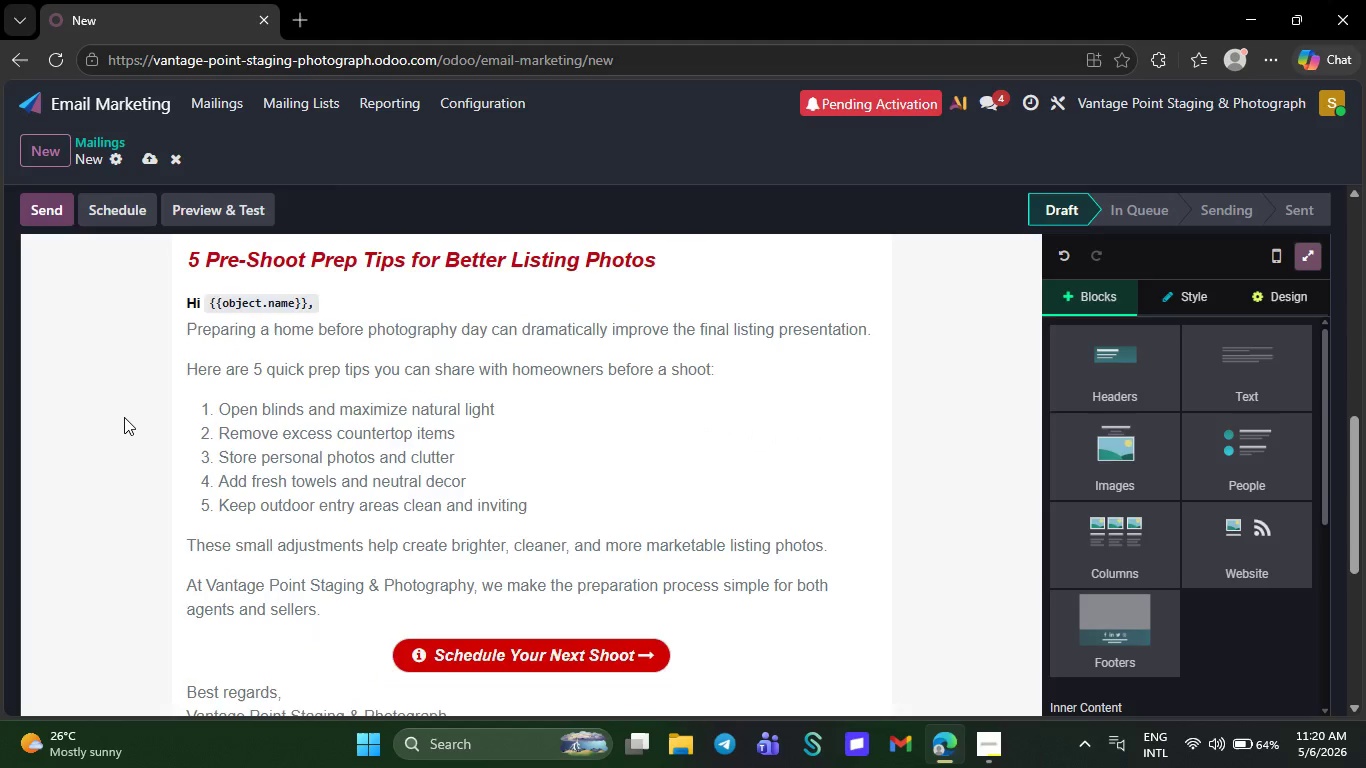 
wait(18.48)
 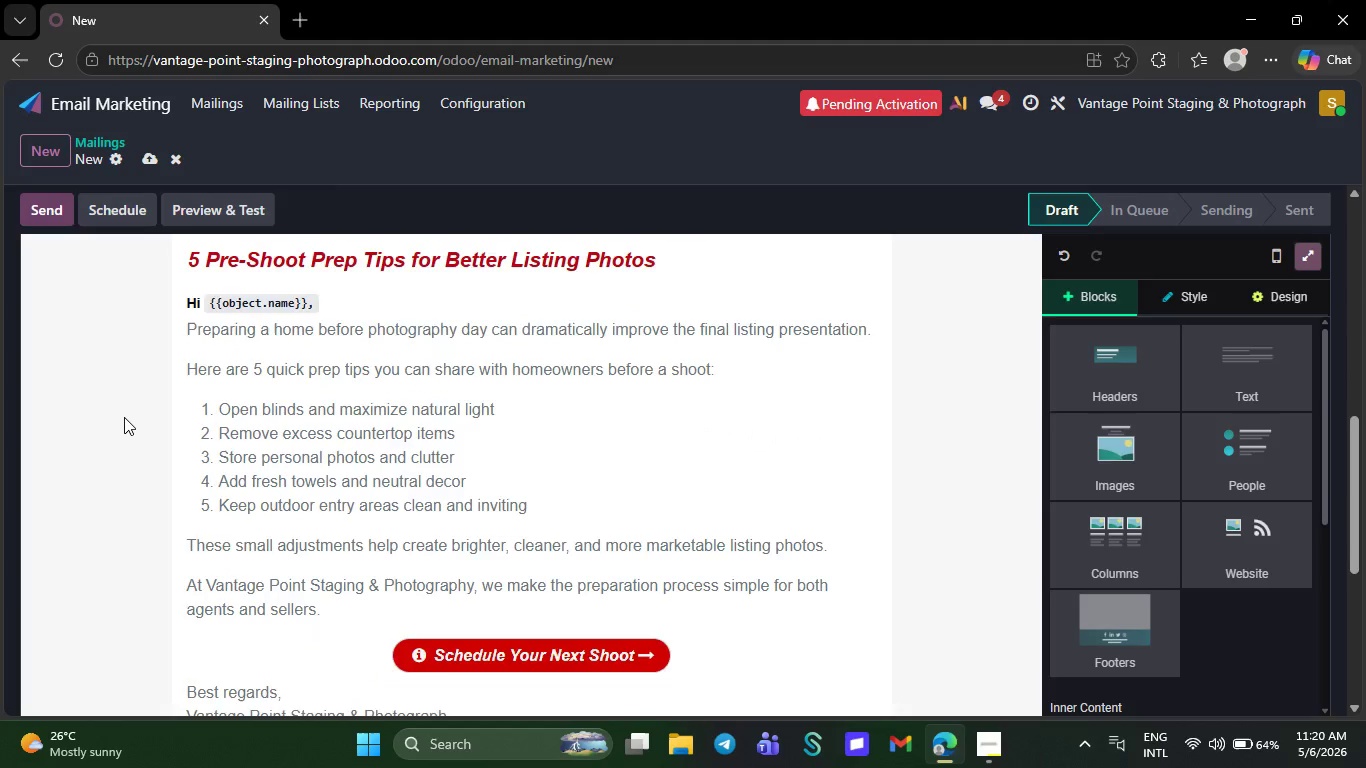 
left_click([649, 502])
 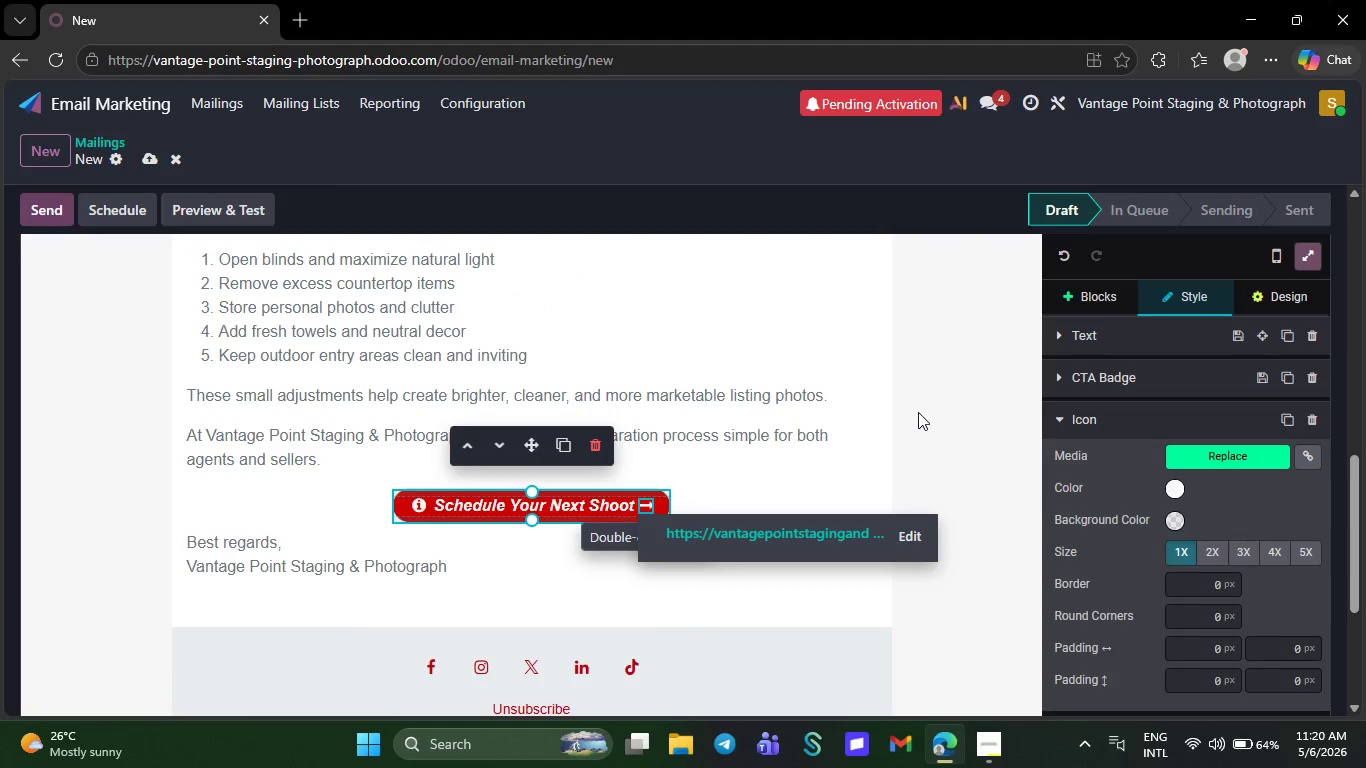 
left_click([921, 412])
 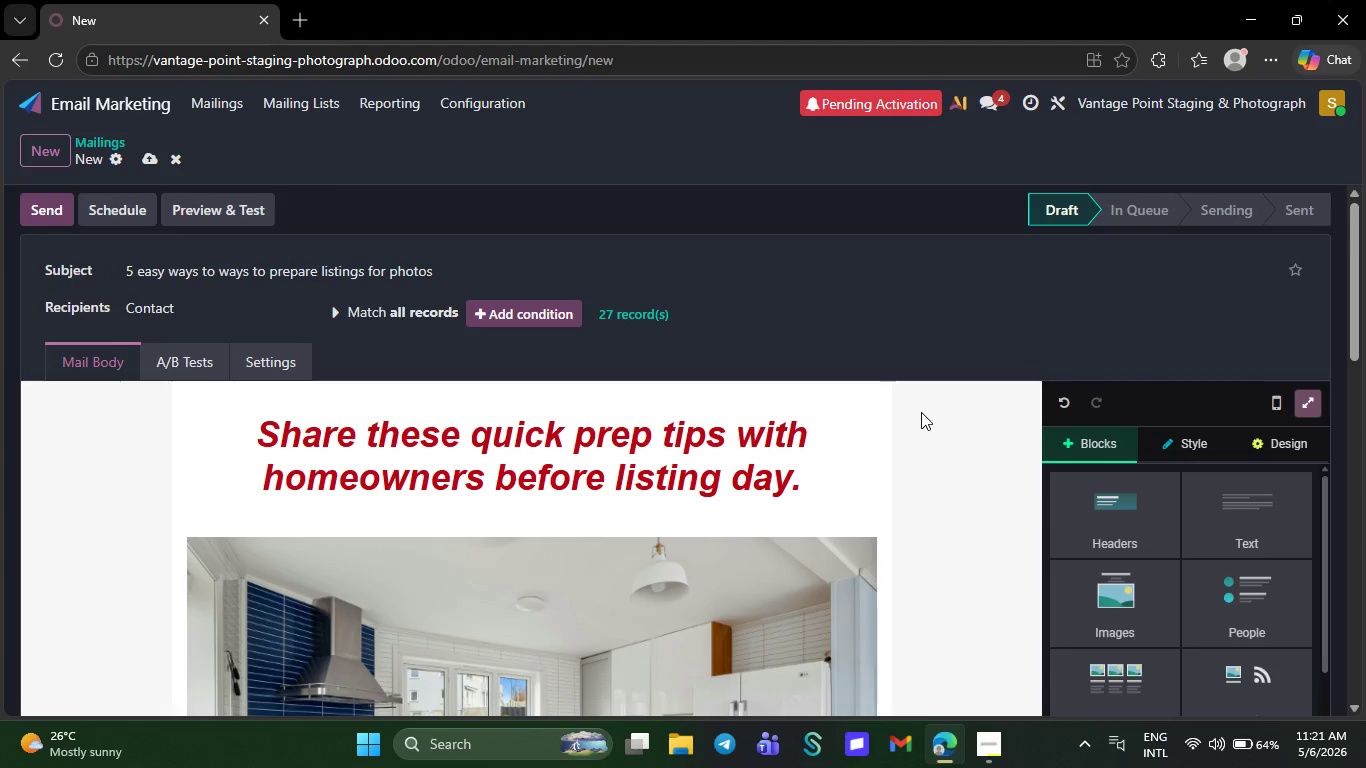 
wait(19.31)
 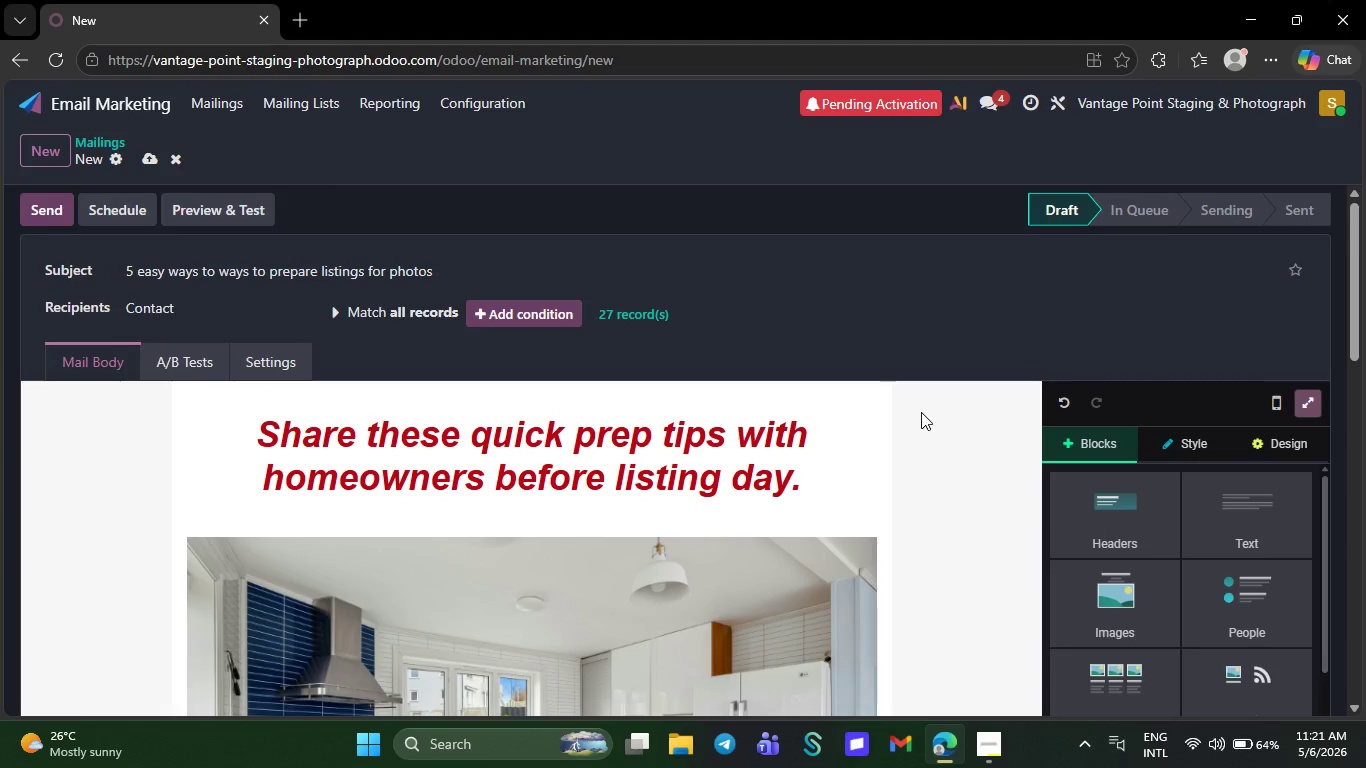 
left_click([151, 157])
 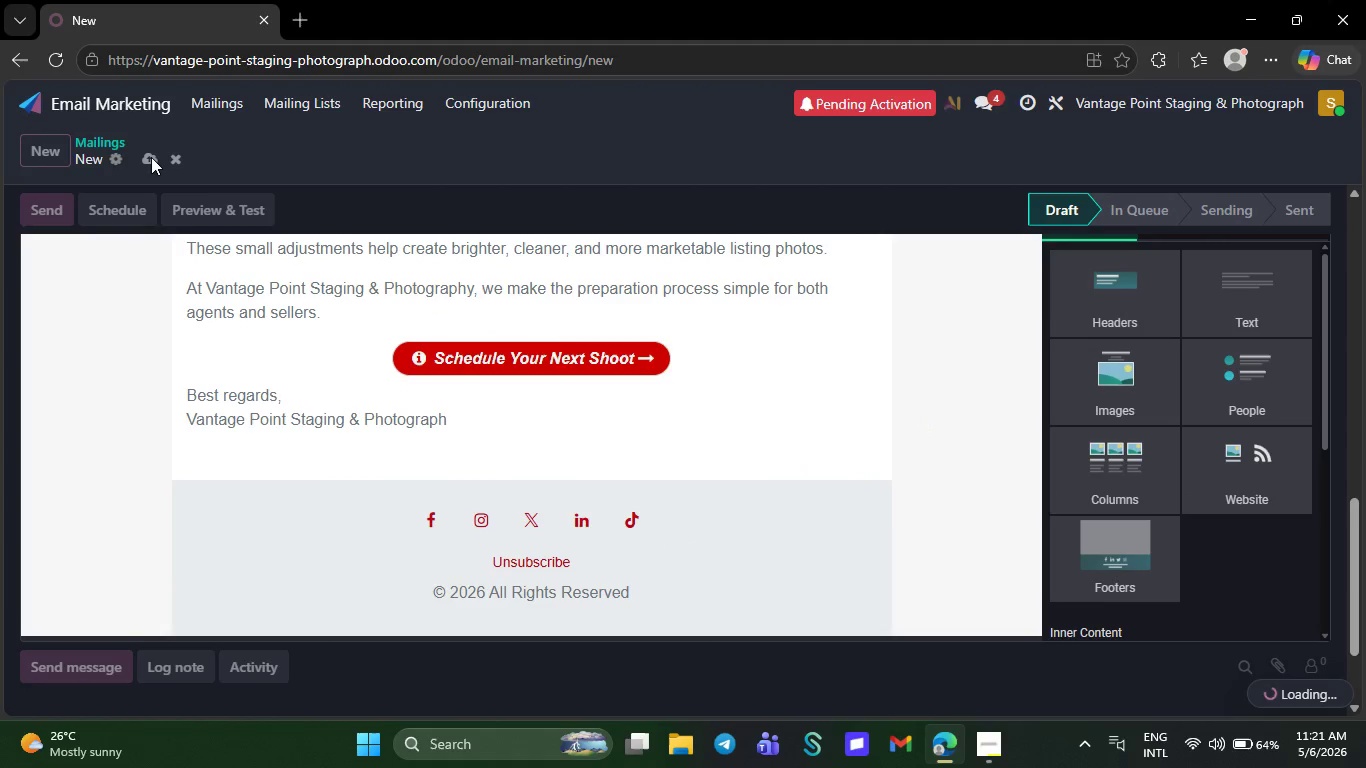 
key(Insert)
 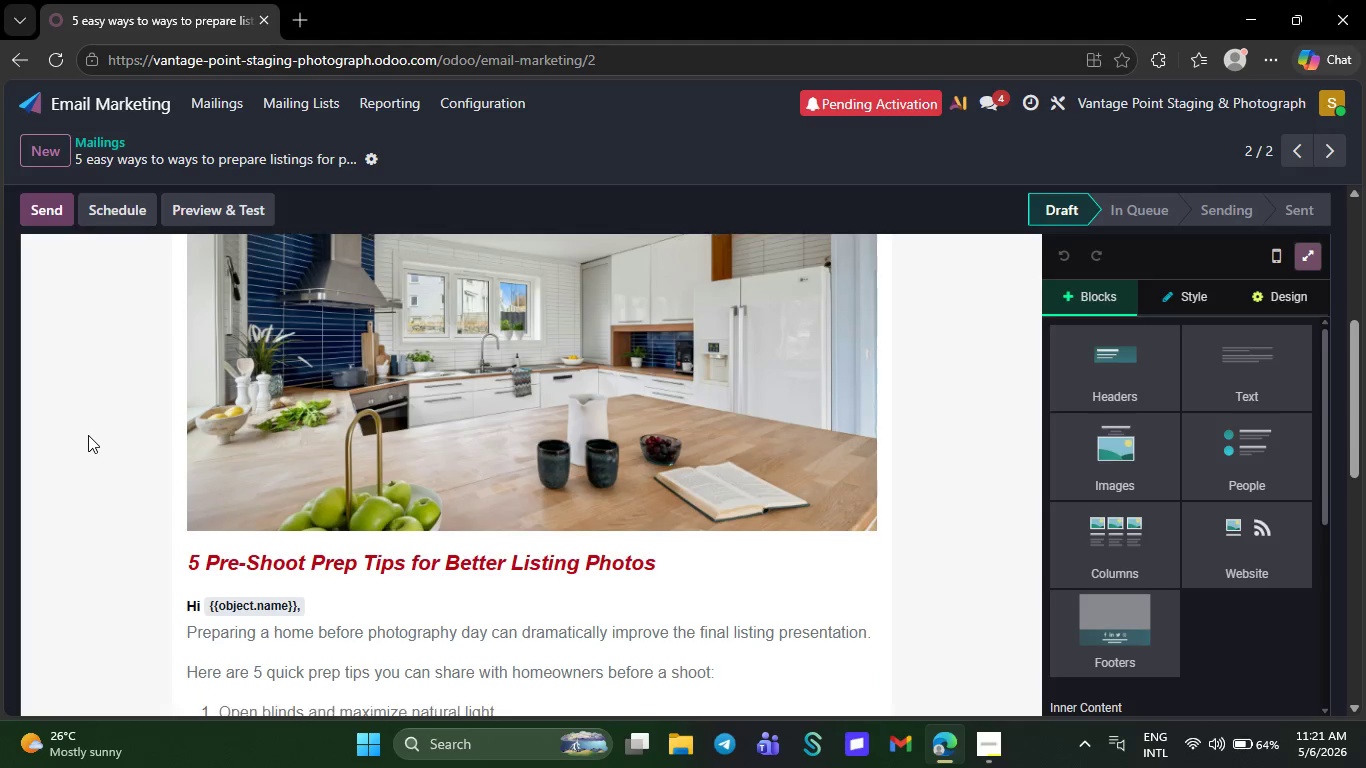 
key(Delete)
 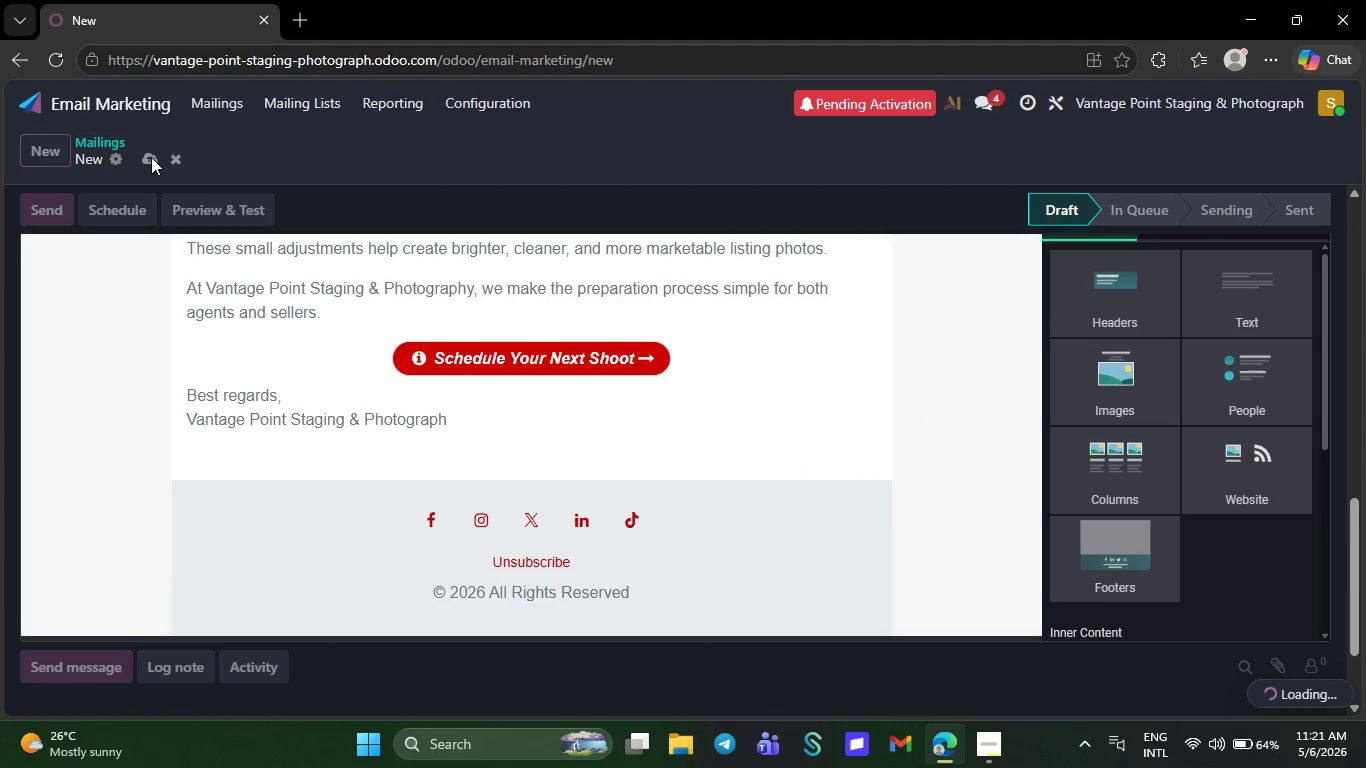 
wait(28.8)
 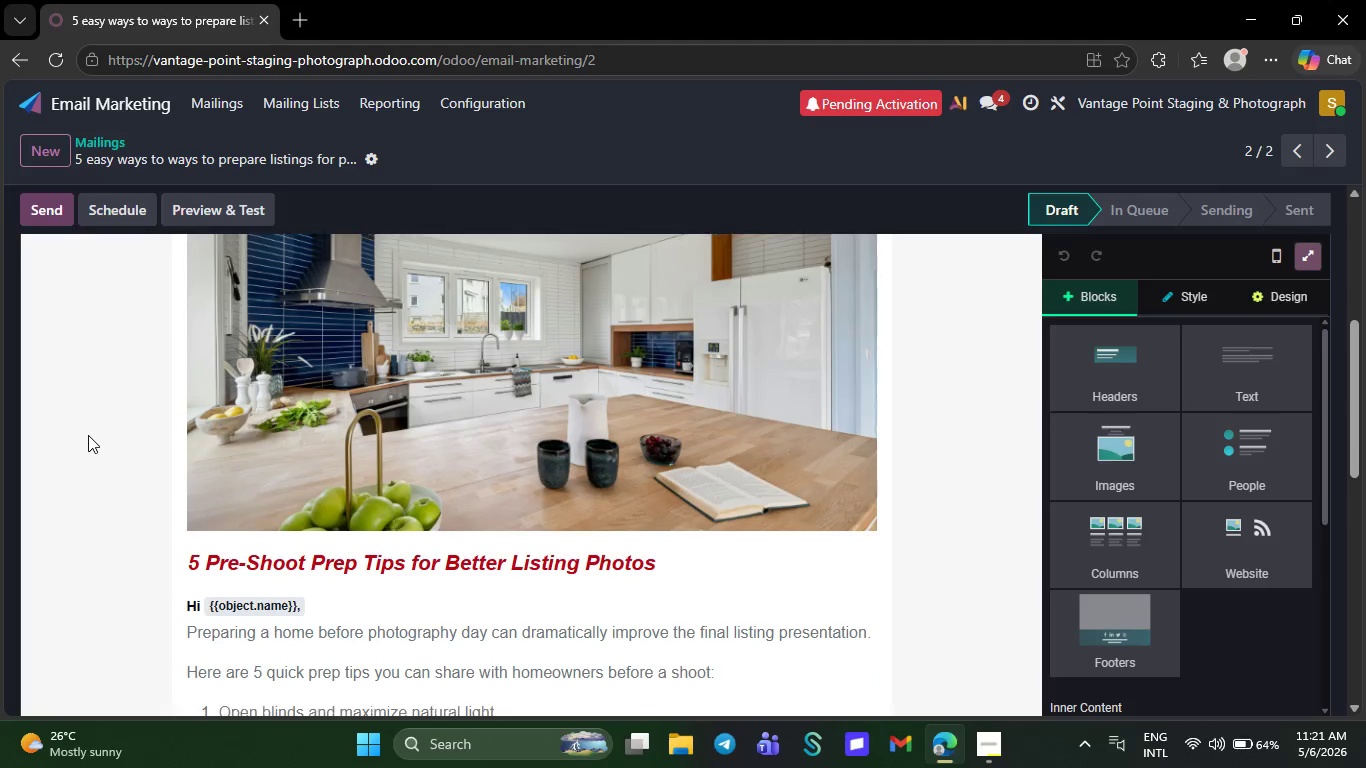 
left_click([45, 144])
 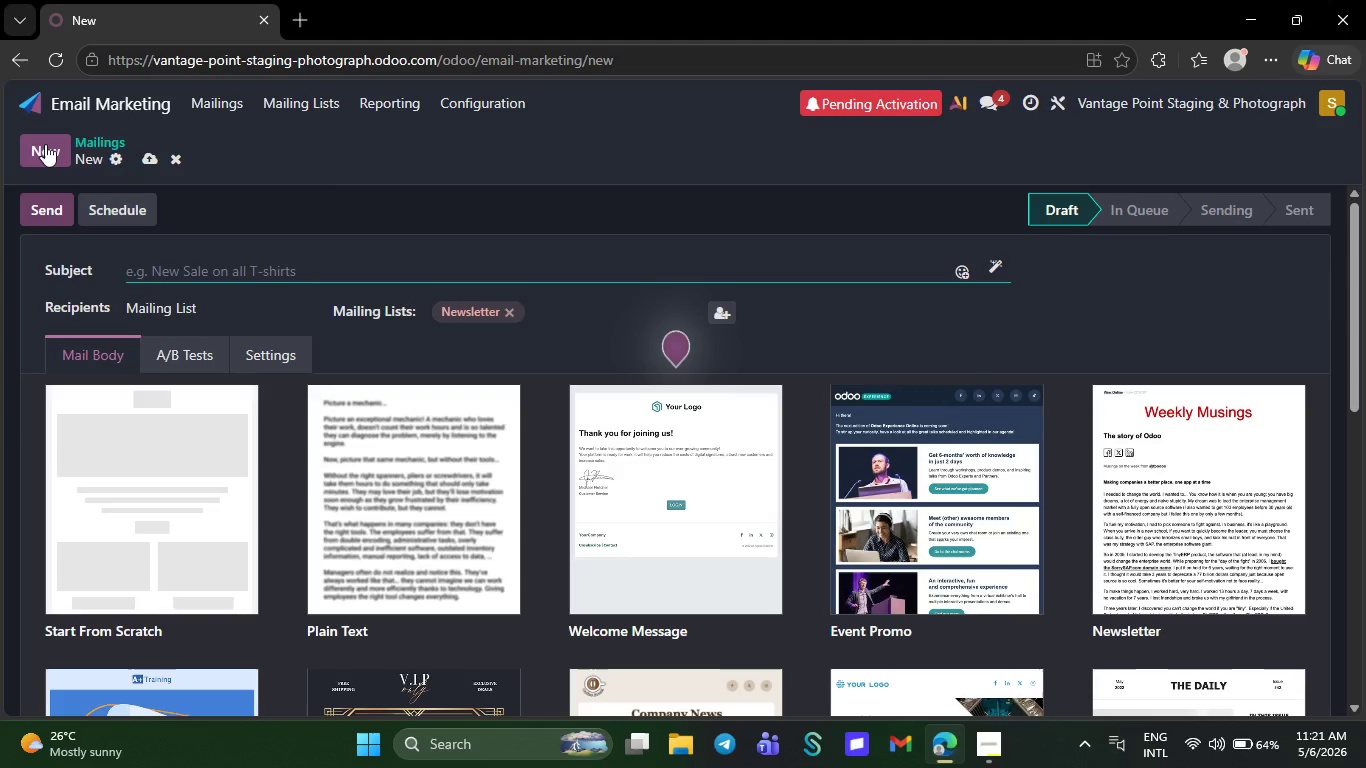 
wait(7.41)
 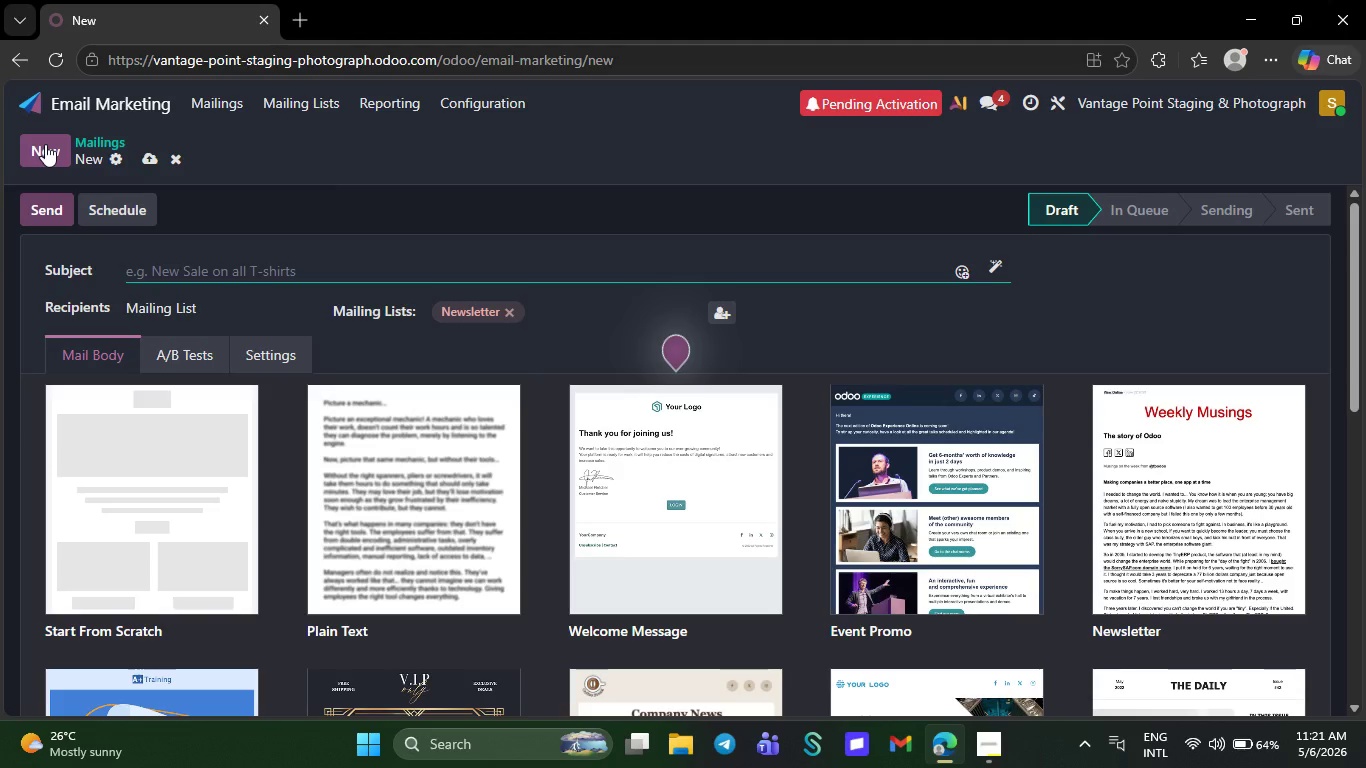 
key(CapsLock)
 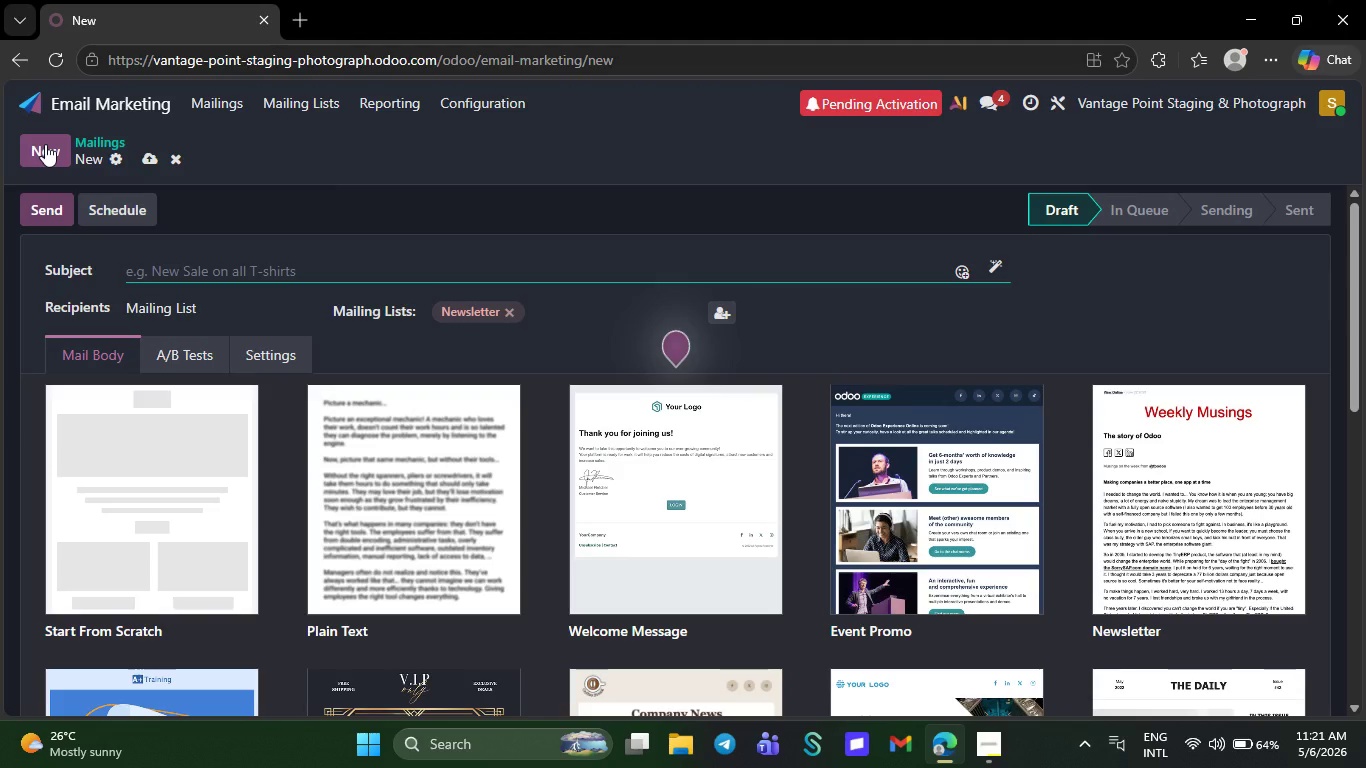 
key(E)
 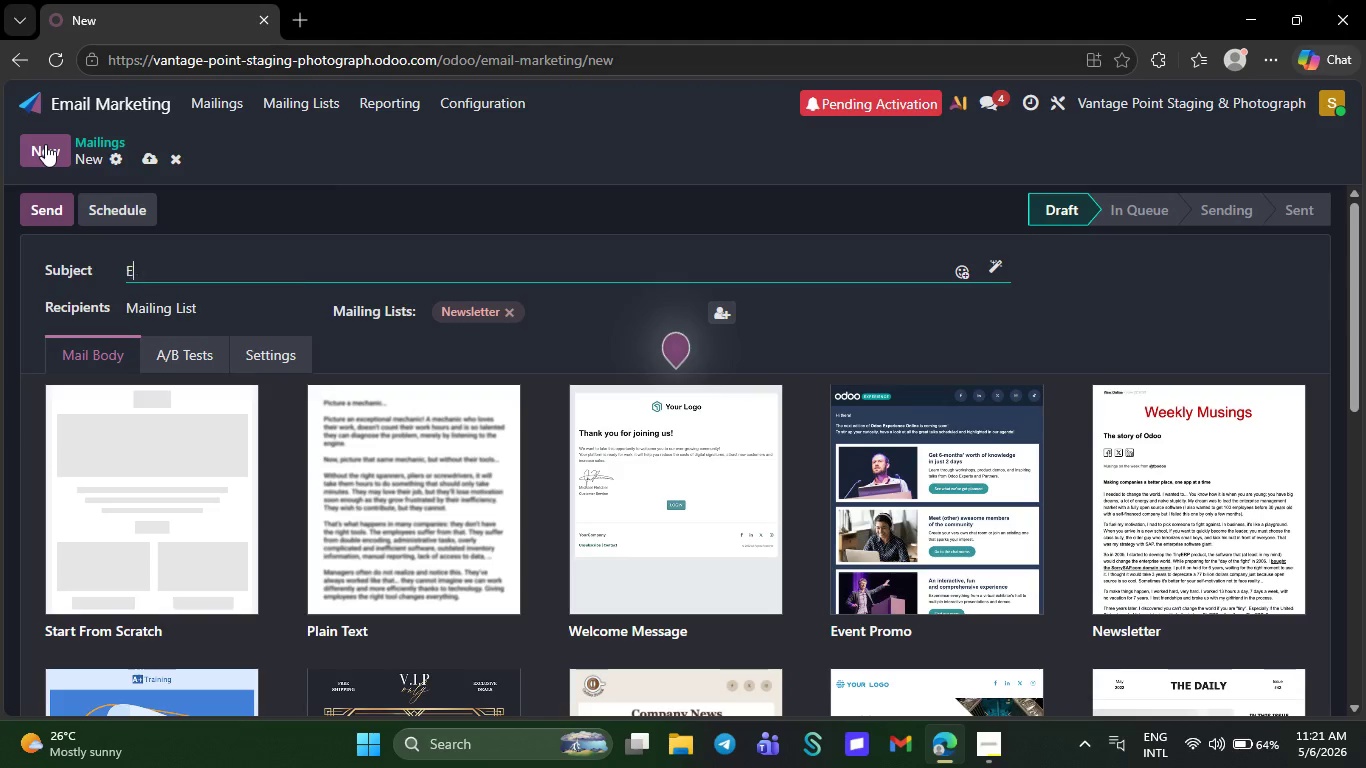 
key(CapsLock)
 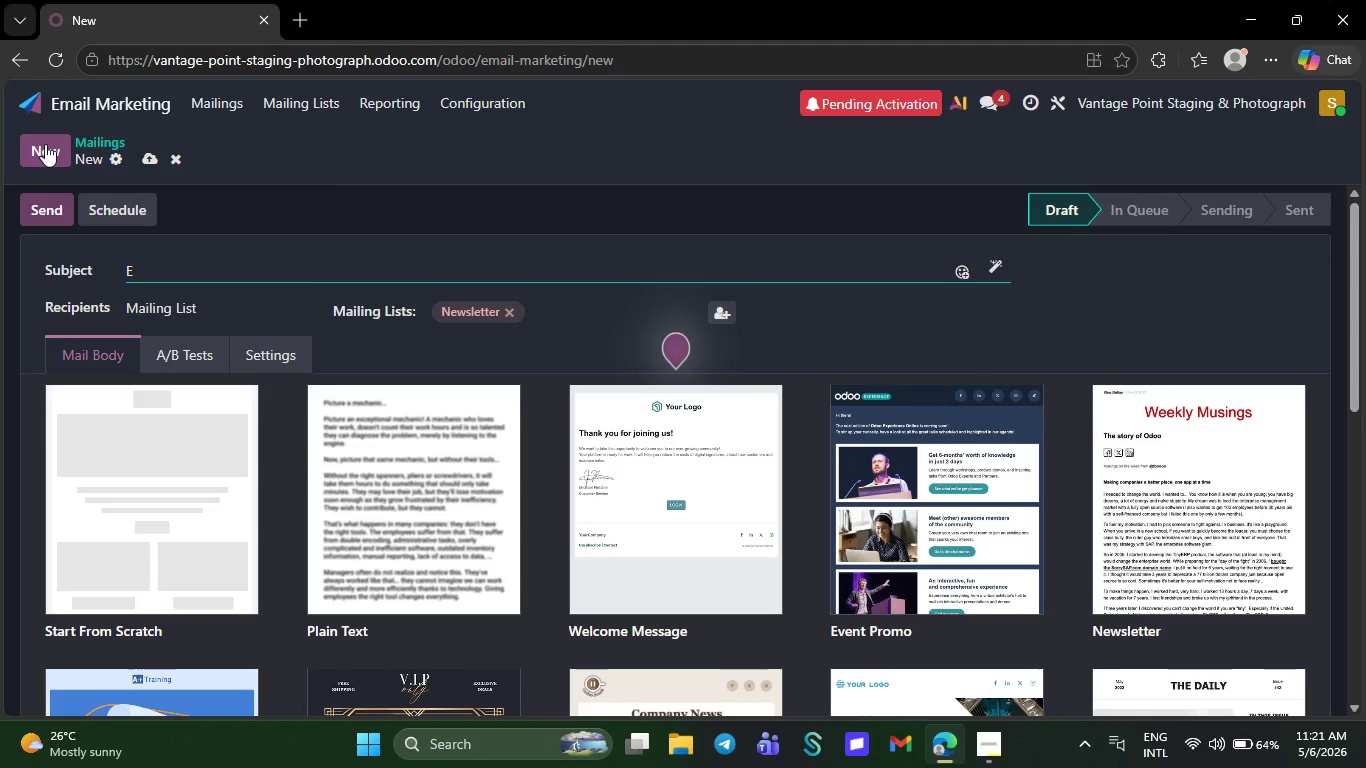 
key(X)
 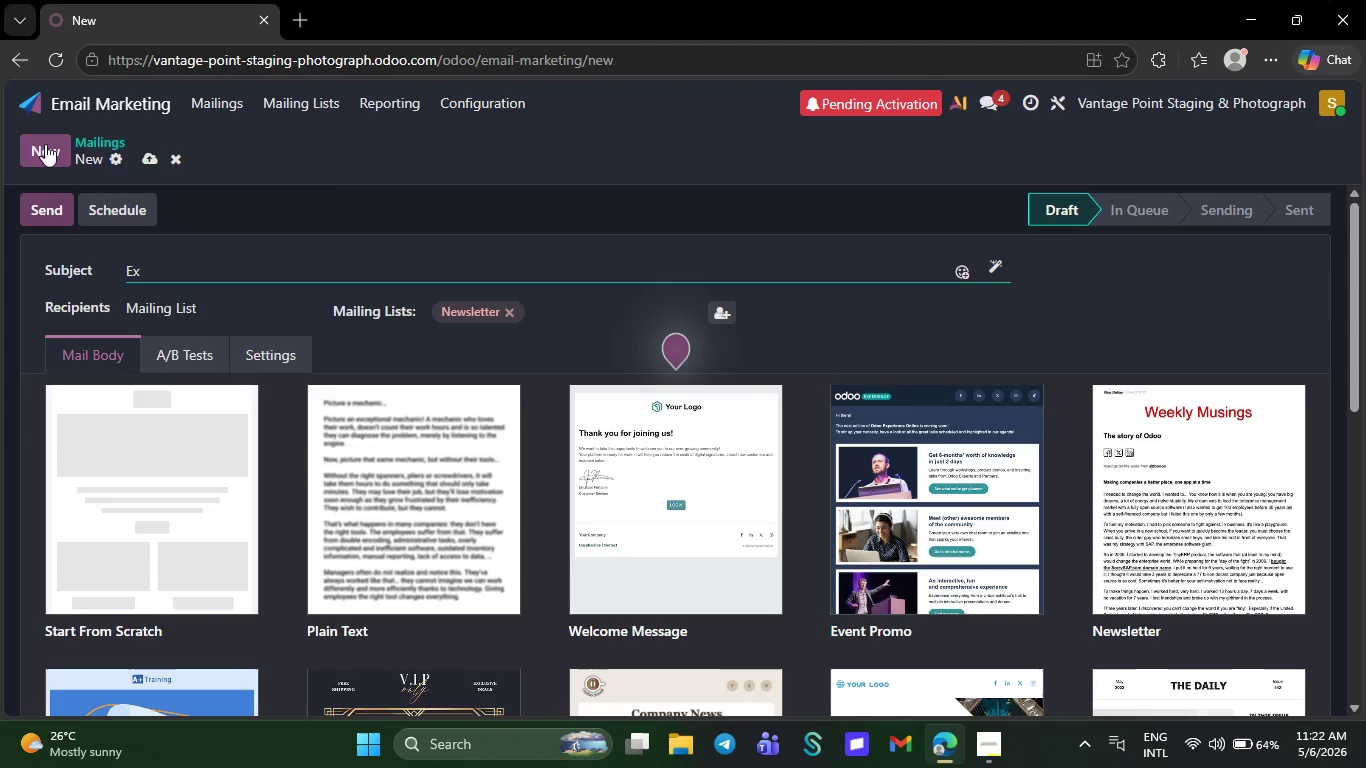 
type(cli)
key(Backspace)
type(usive new agent discount for your next listing )
 